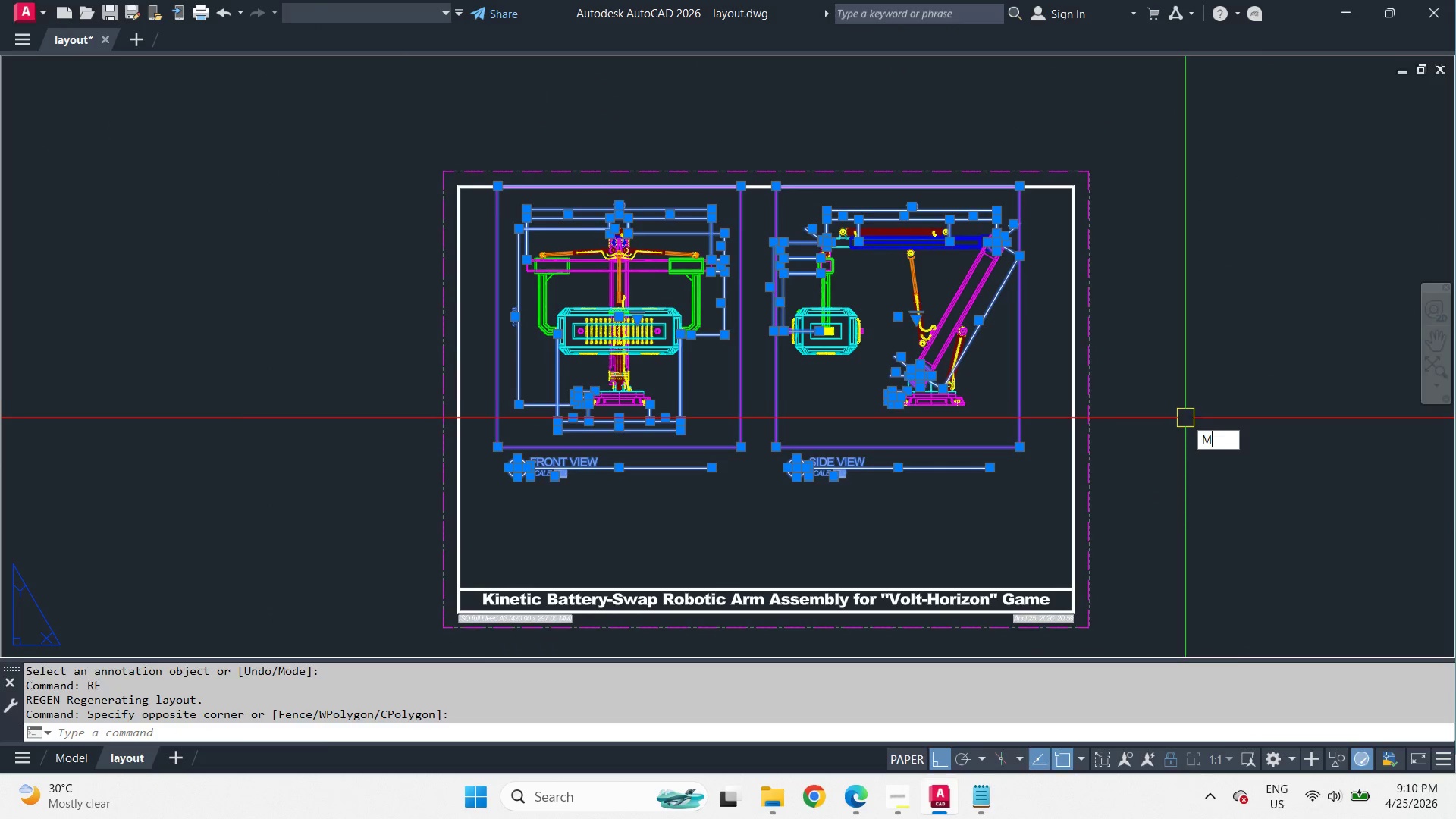 
key(Space)
 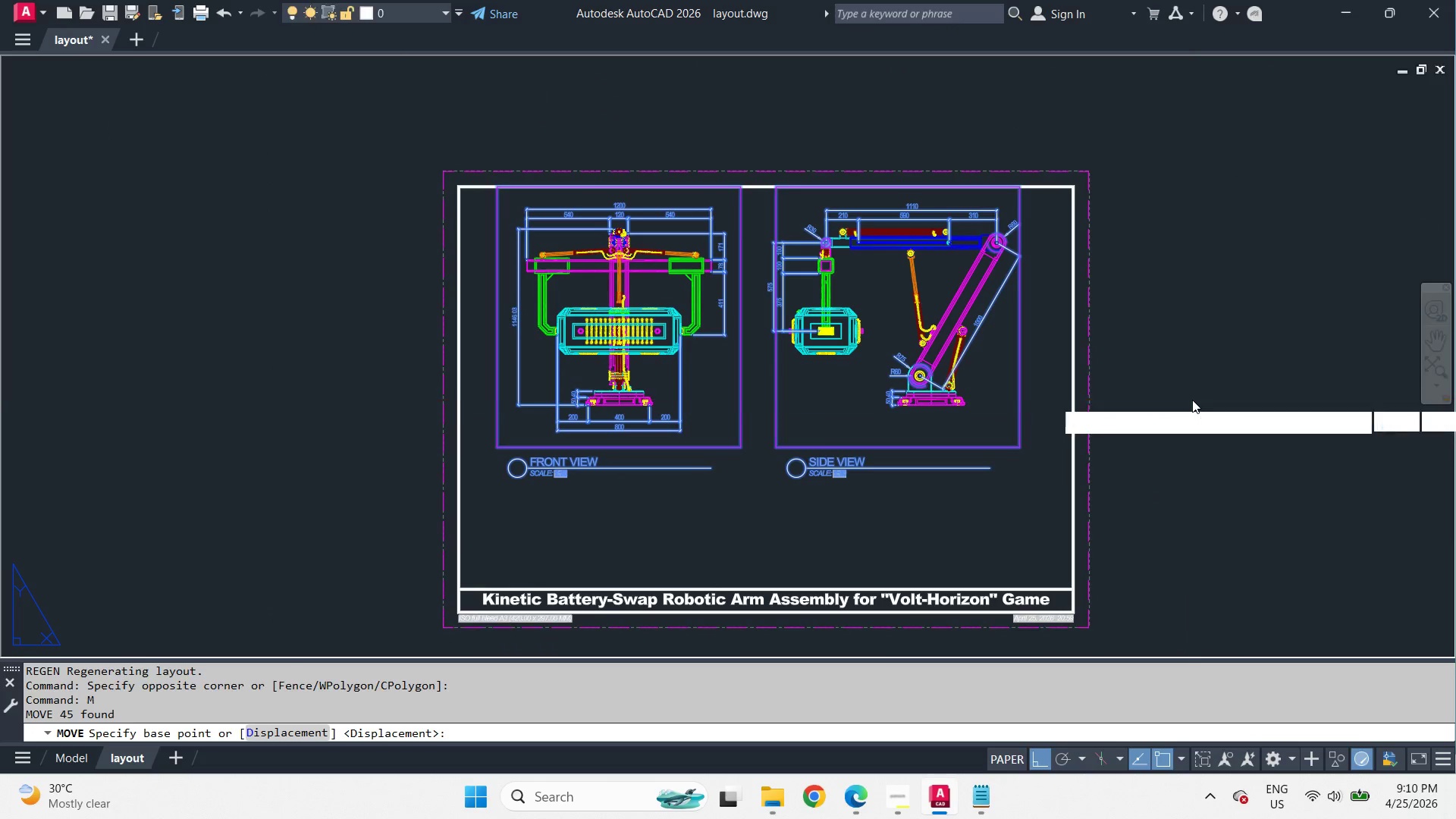 
left_click([1192, 400])
 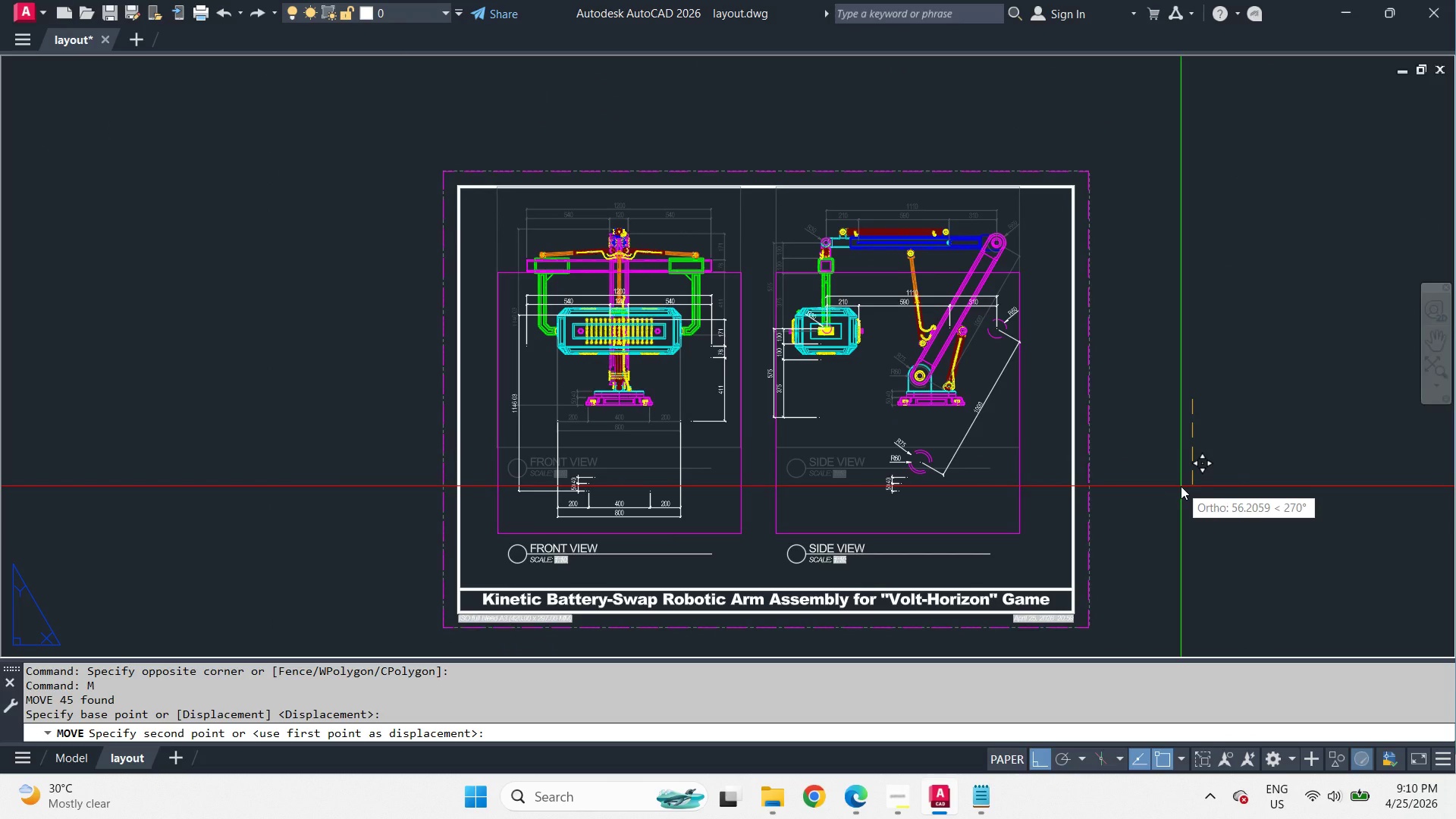 
wait(10.7)
 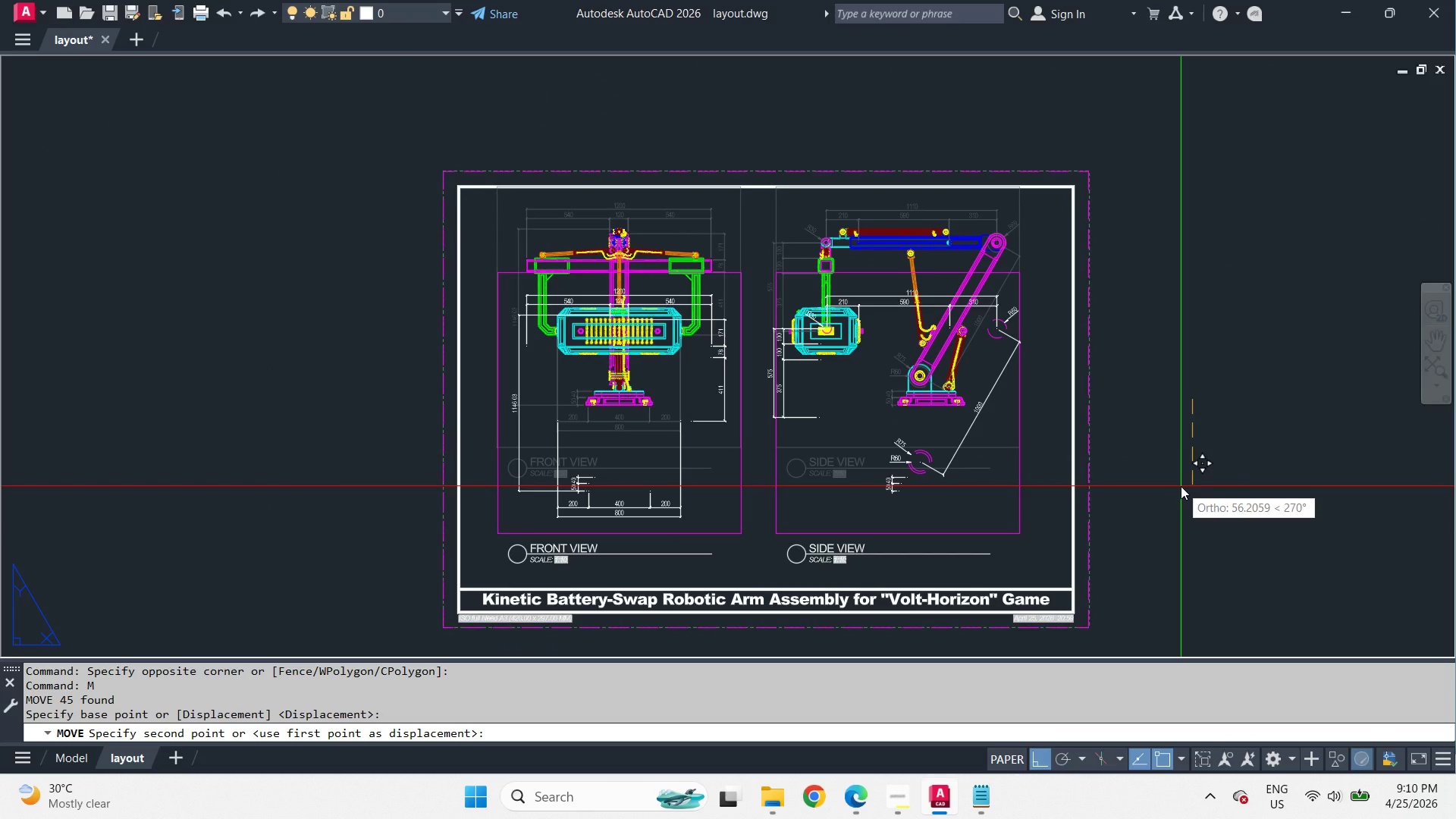 
left_click([1180, 494])
 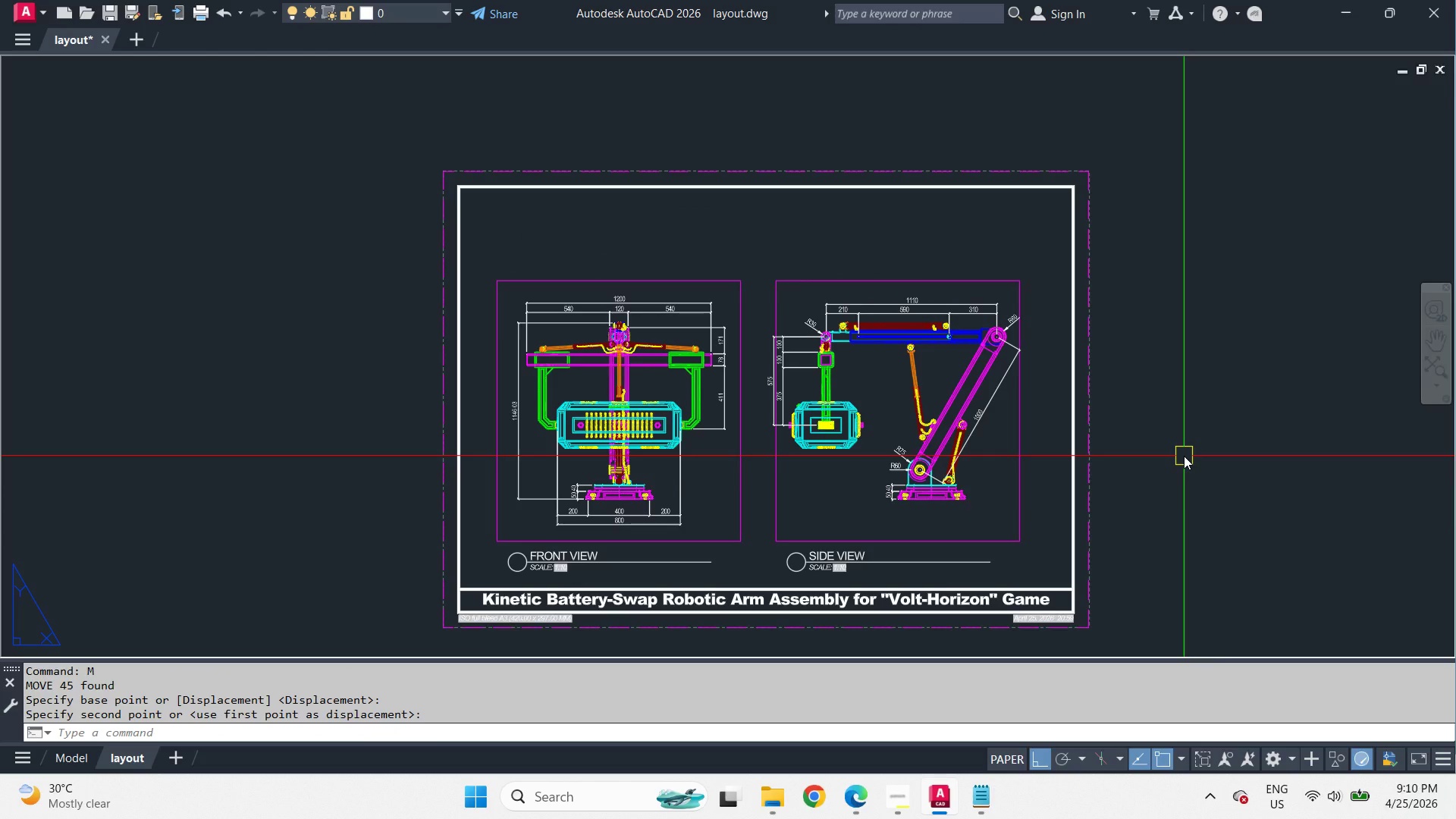 
type(PRE )
 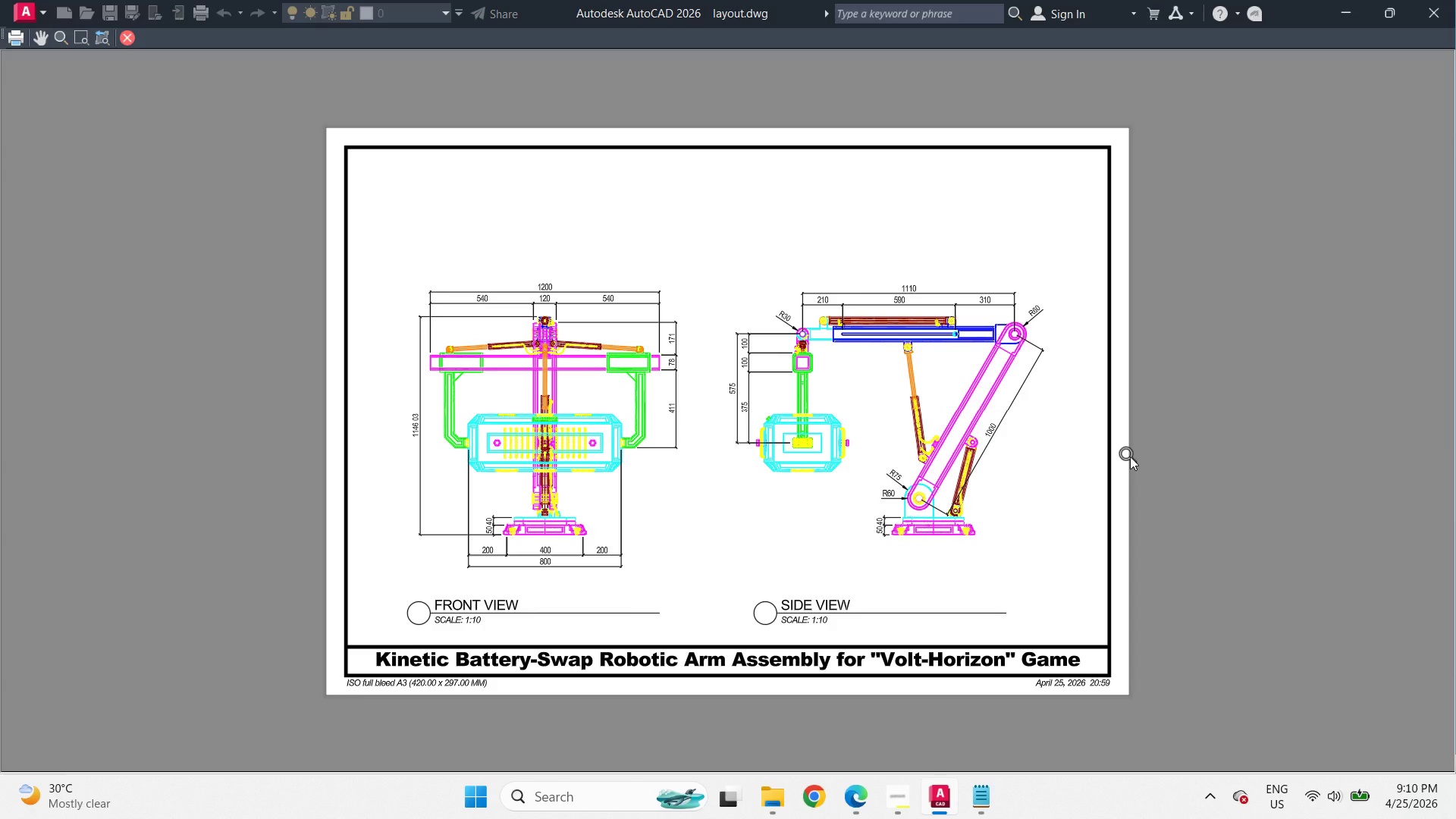 
wait(5.06)
 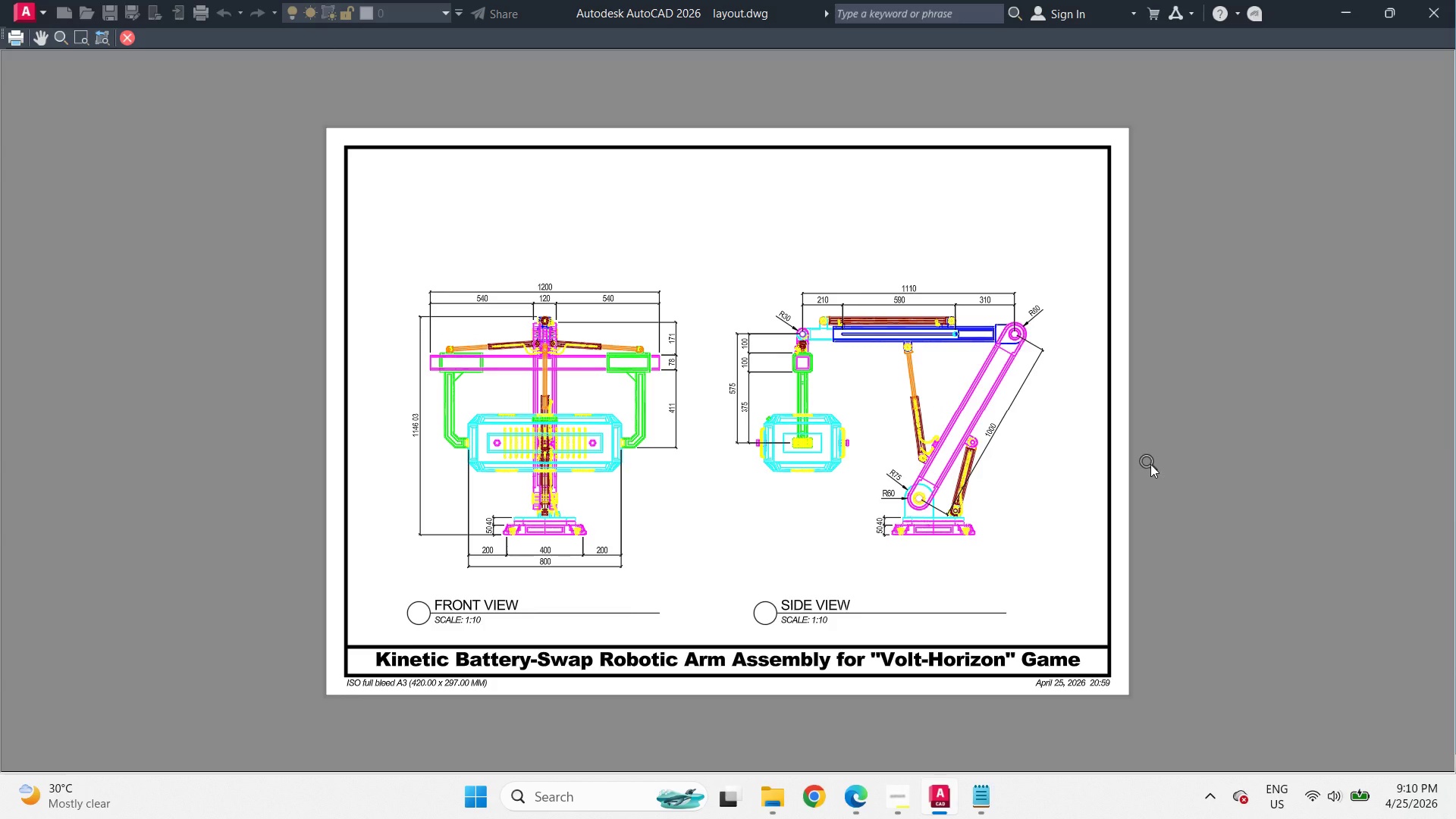 
key(Escape)
 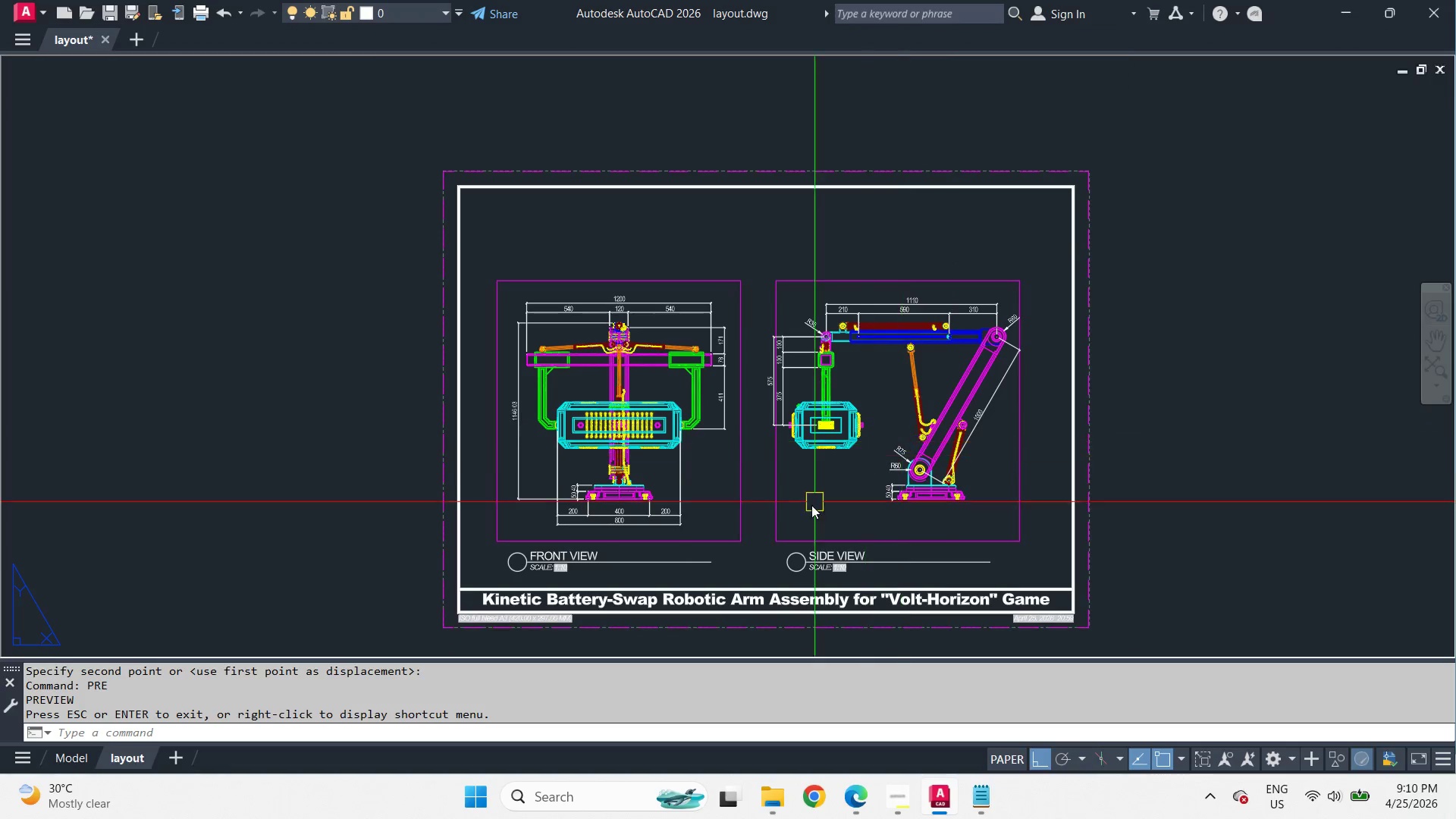 
left_click_drag(start_coordinate=[804, 498], to_coordinate=[777, 498])
 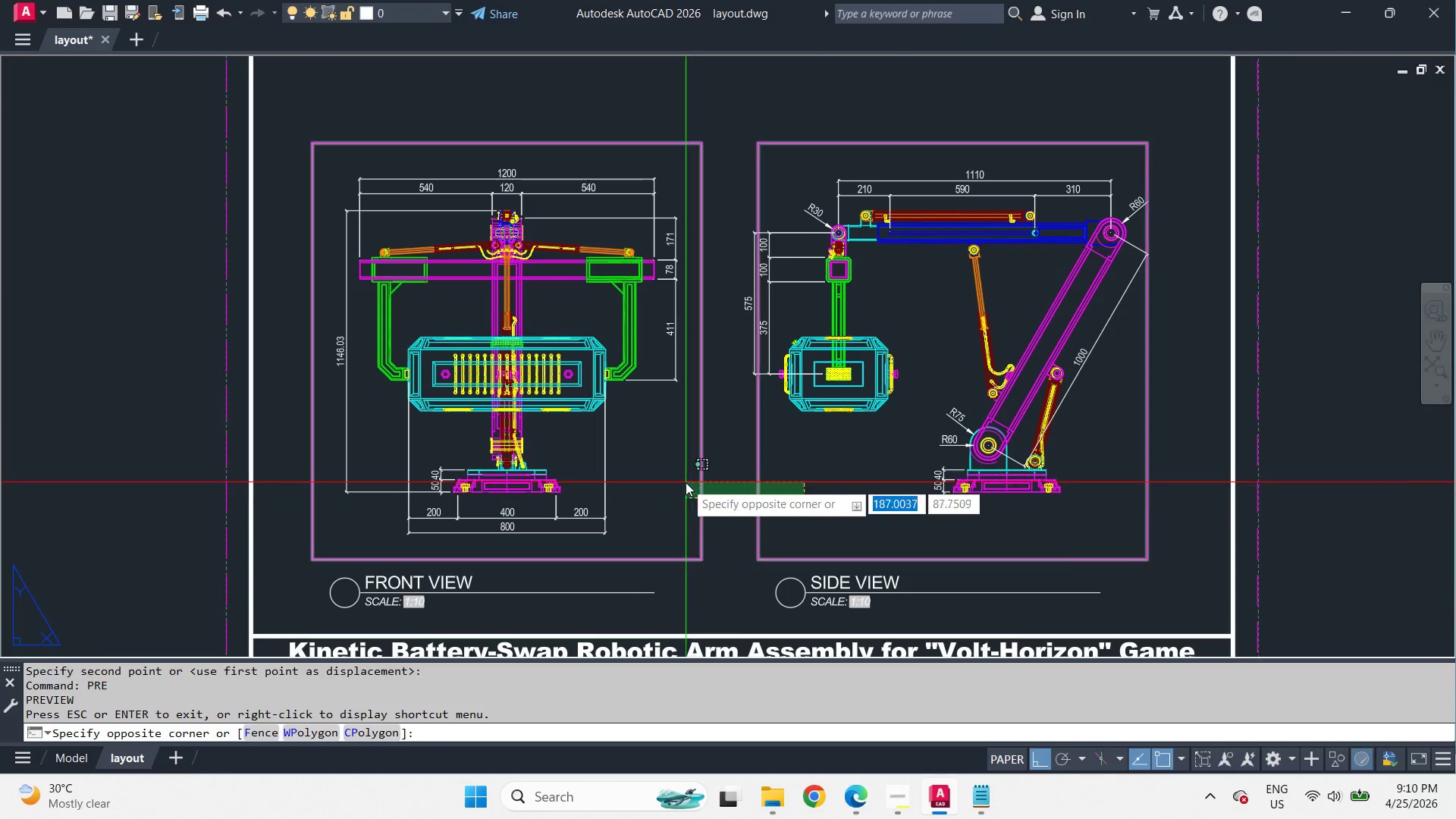 
double_click([686, 482])
 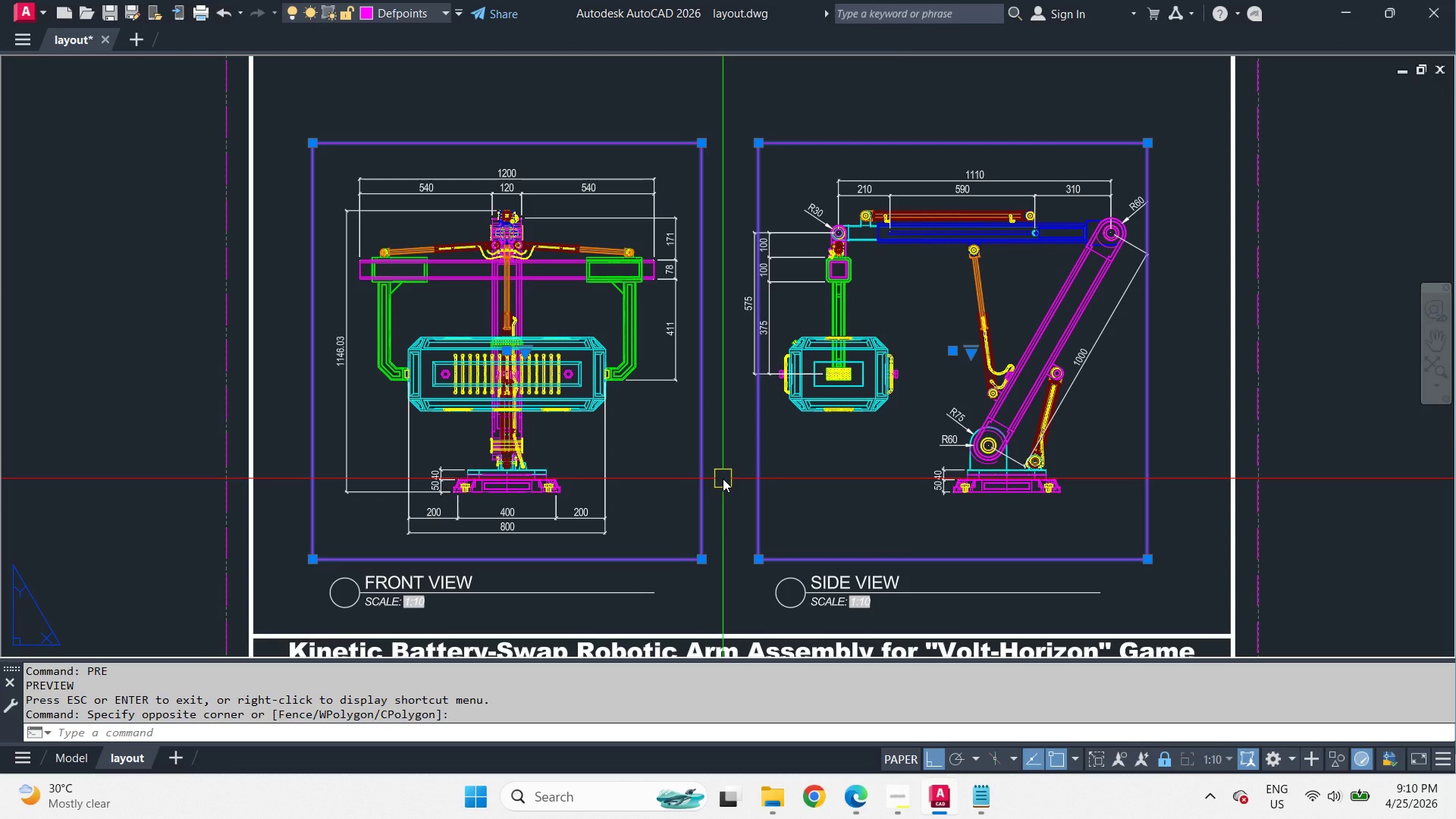 
scroll: coordinate [805, 513], scroll_direction: up, amount: 1.0
 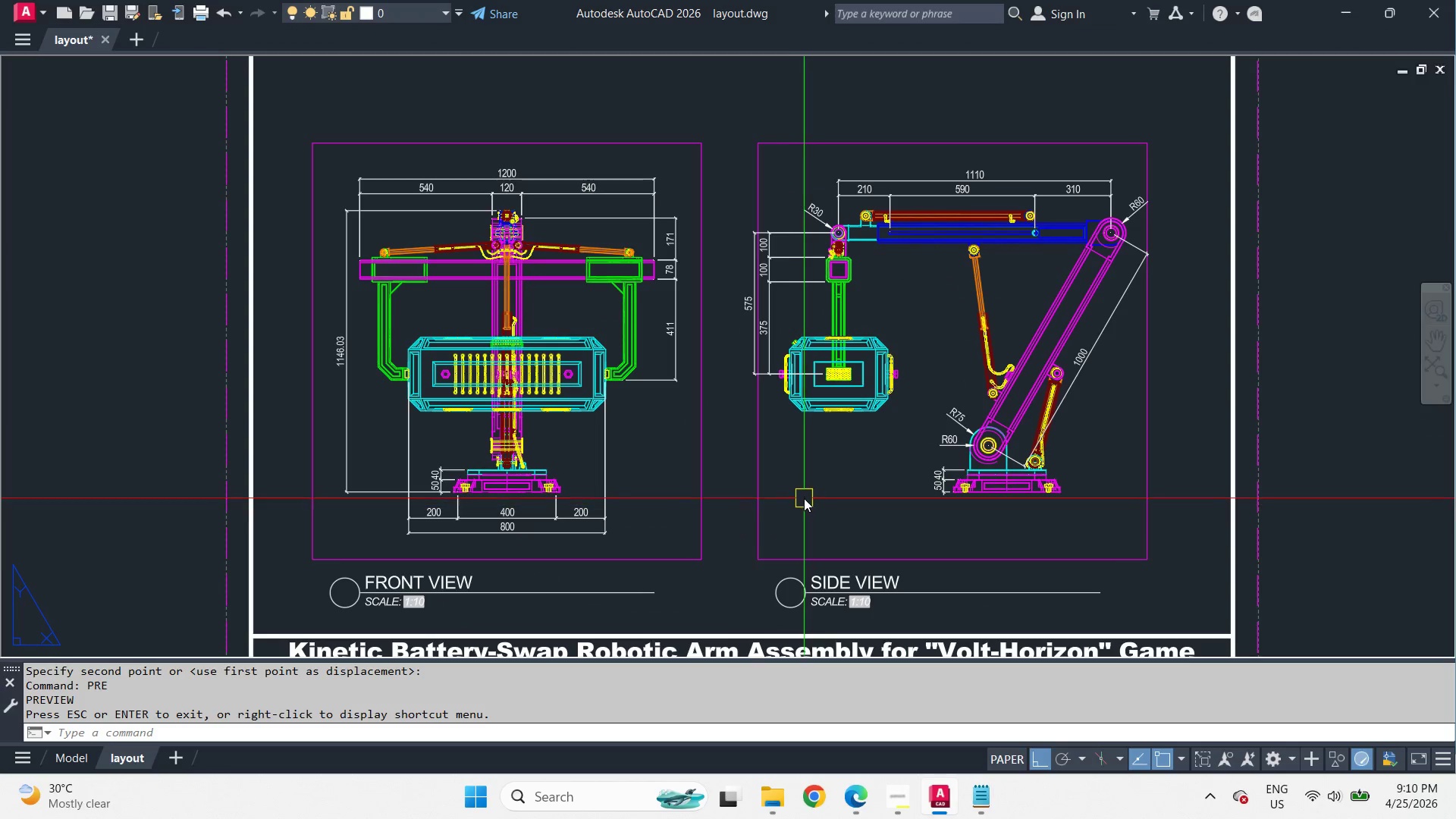 
key(Control+1)
 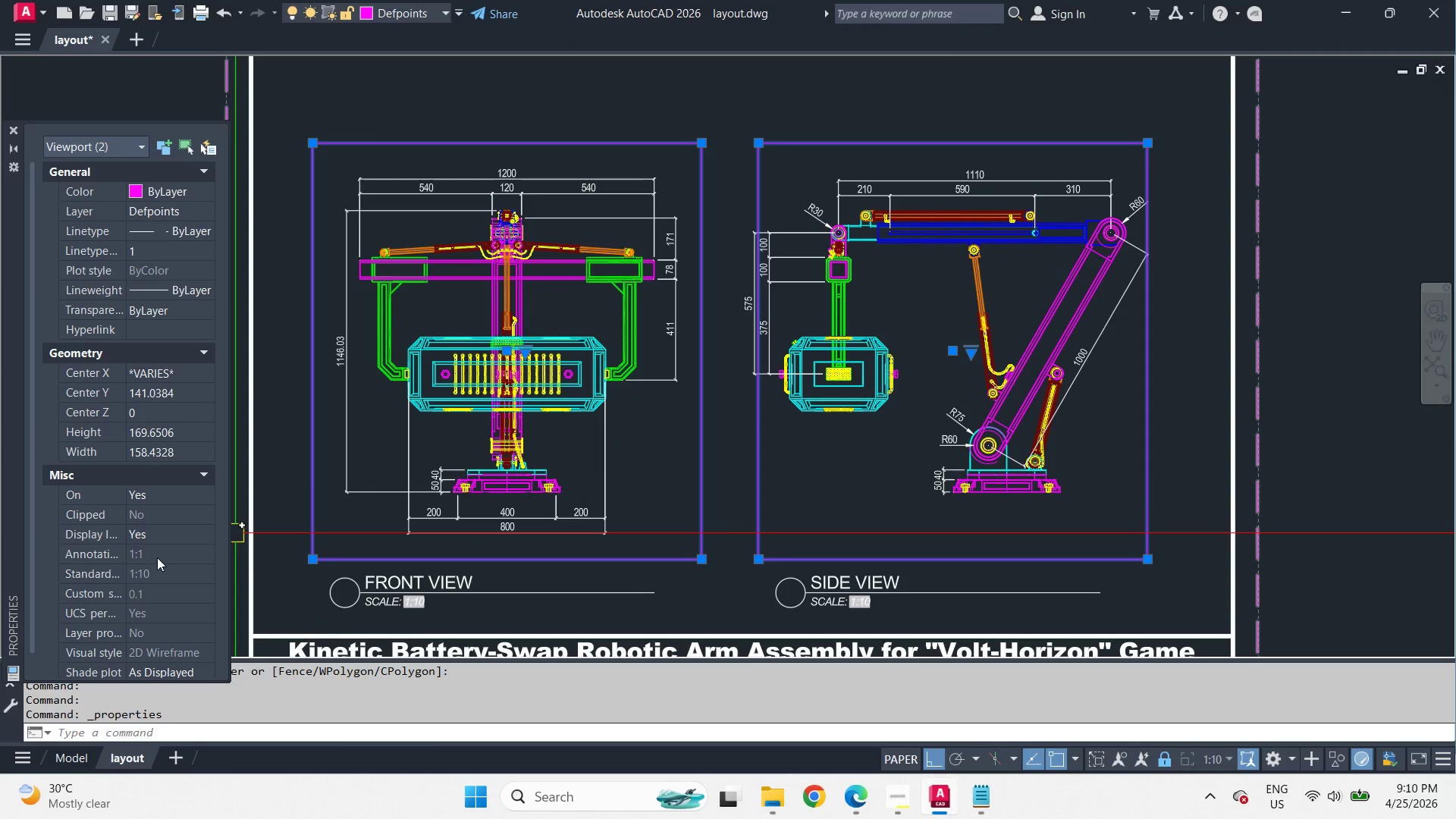 
double_click([206, 634])
 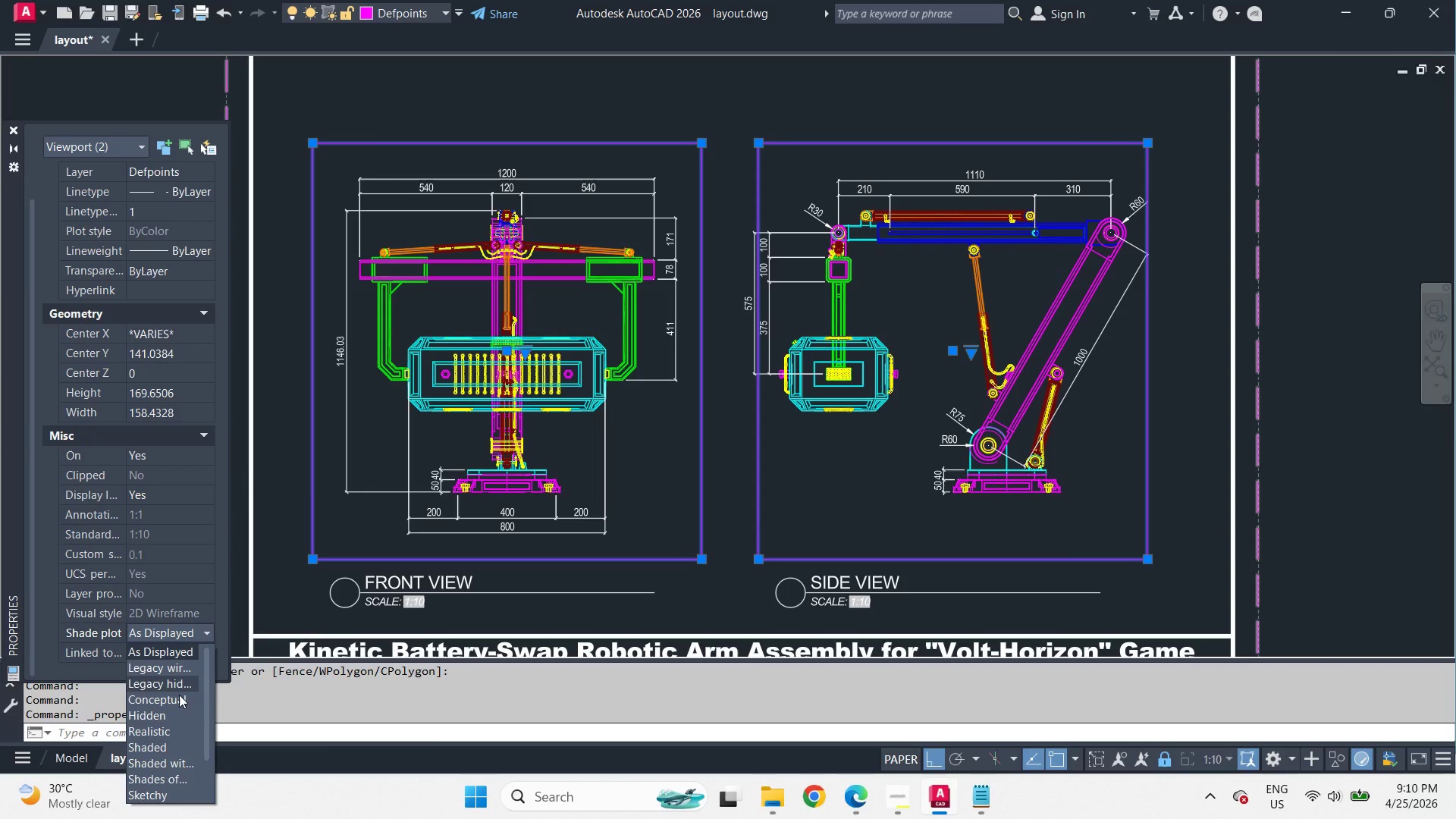 
scroll: coordinate [135, 585], scroll_direction: down, amount: 2.0
 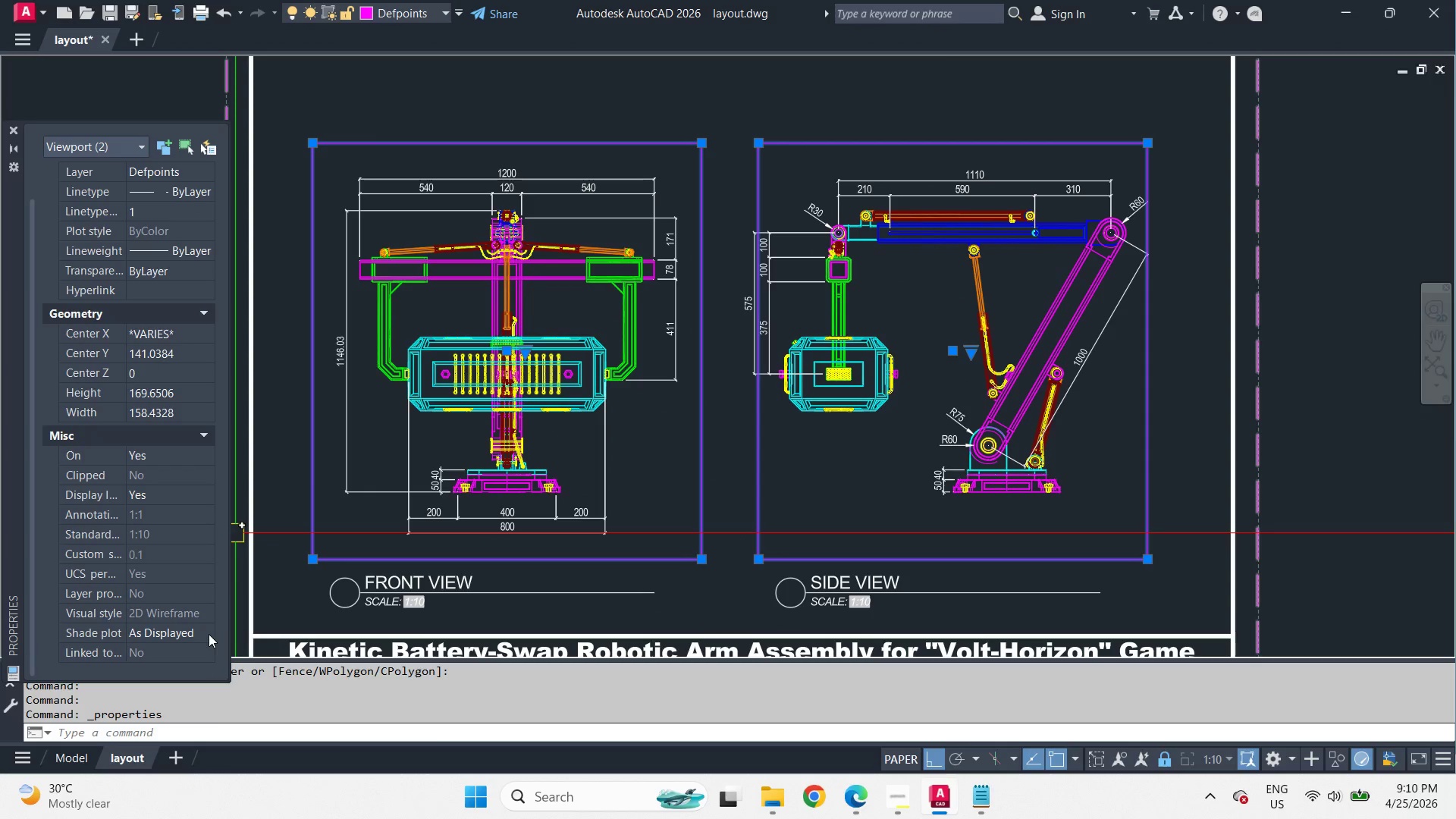 
left_click([177, 698])
 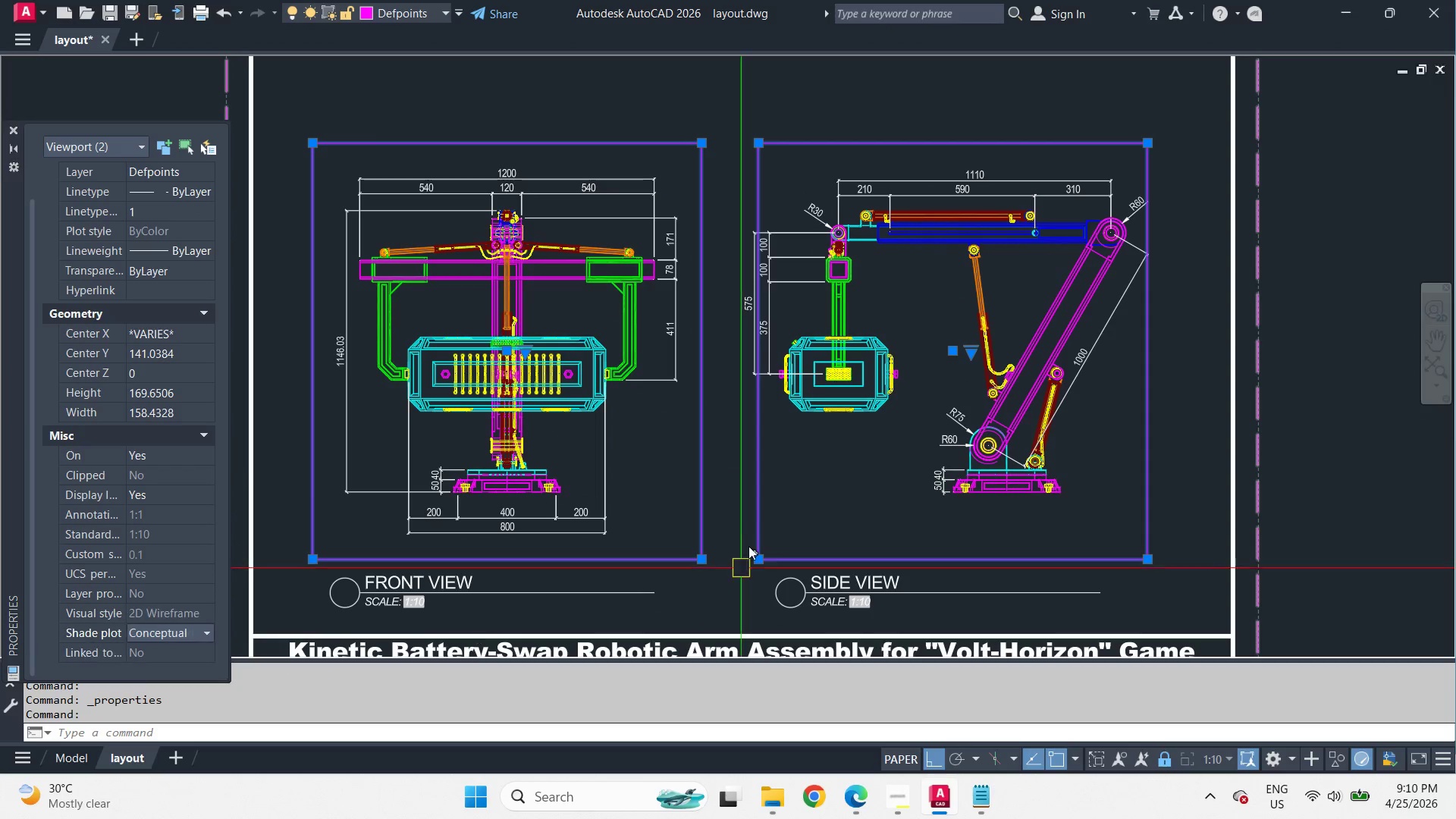 
key(Control+ControlLeft)
 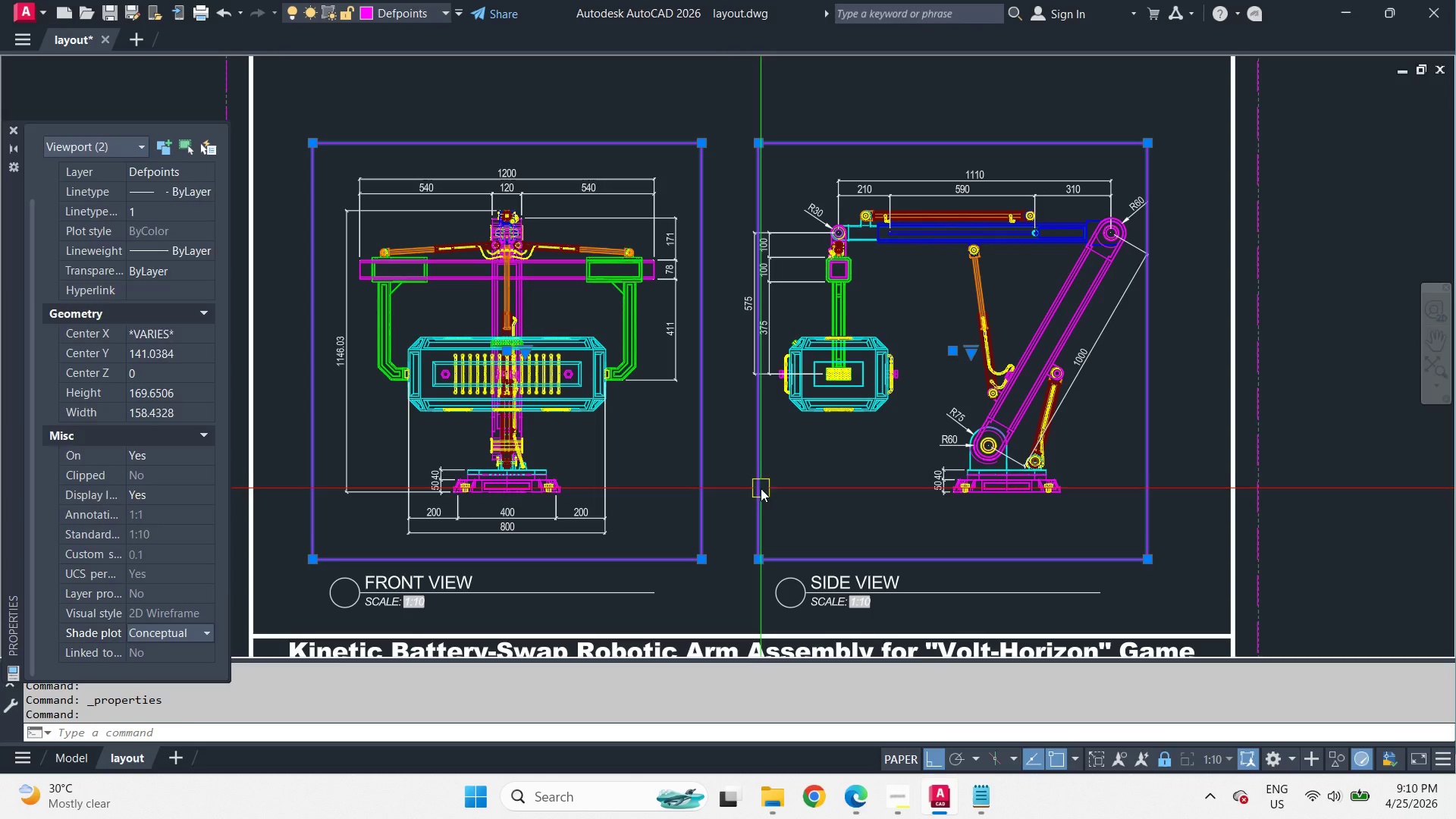 
key(Control+1)
 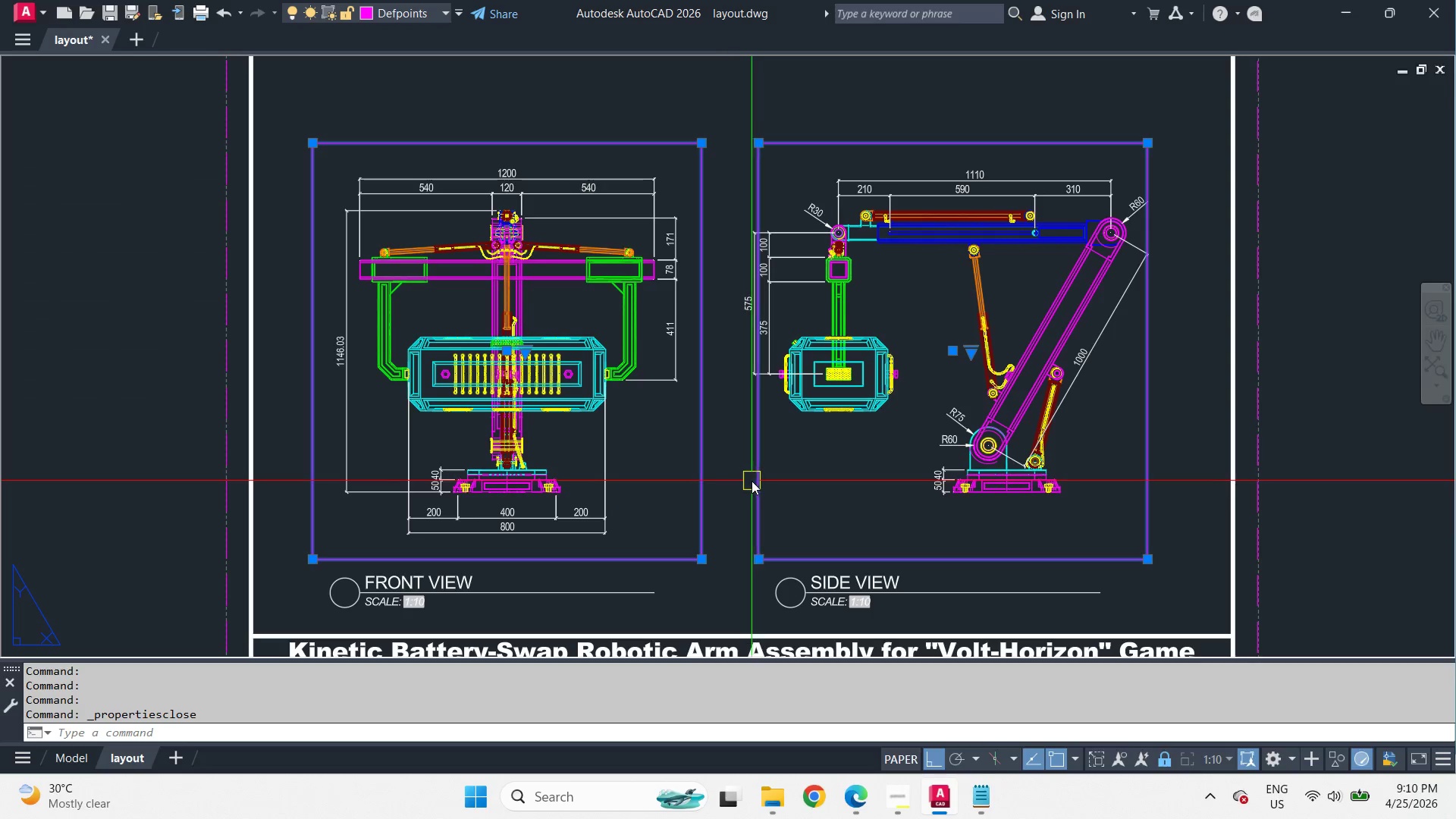 
key(Escape)
type(PRE )
 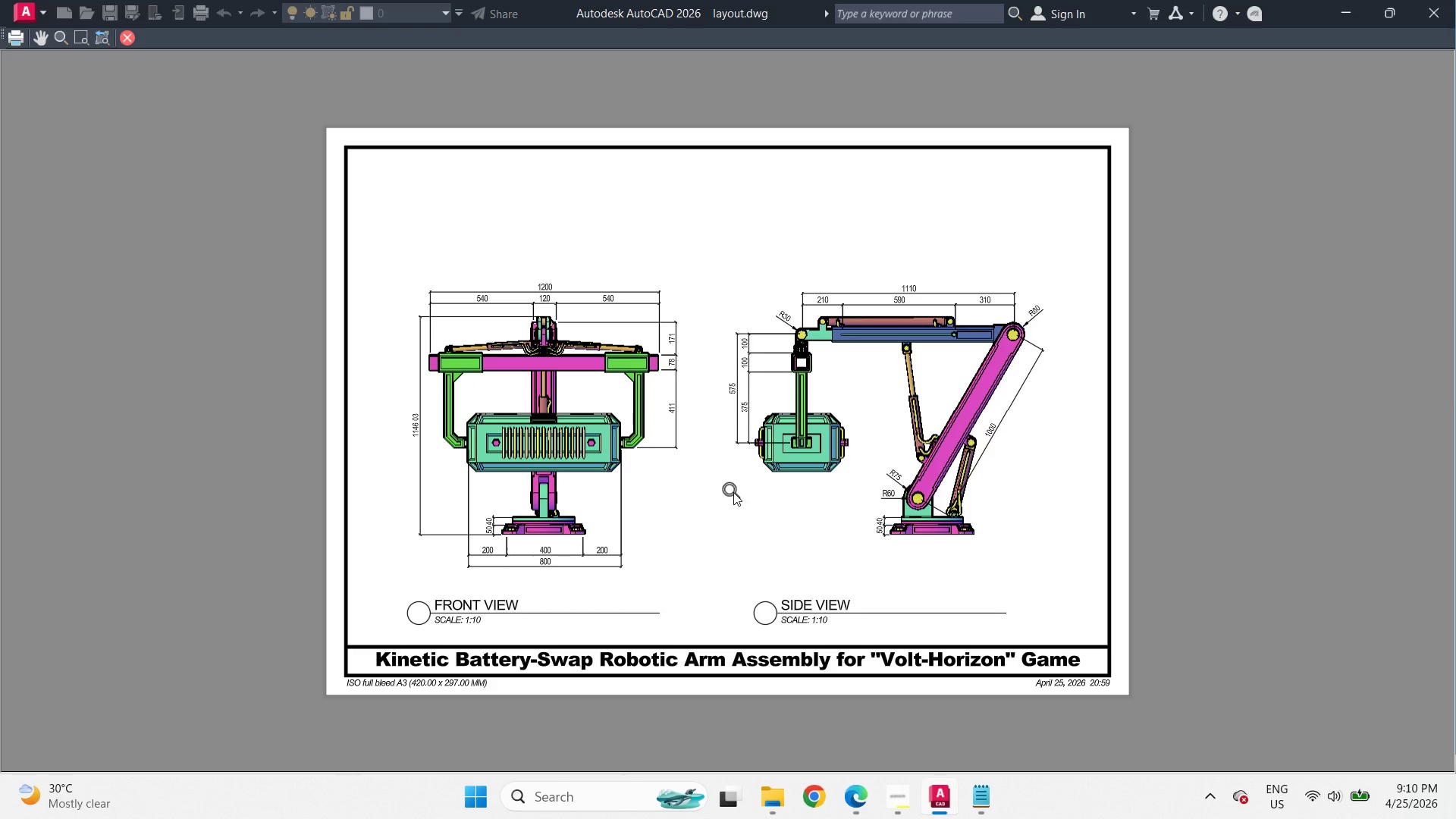 
scroll: coordinate [622, 498], scroll_direction: up, amount: 1.0
 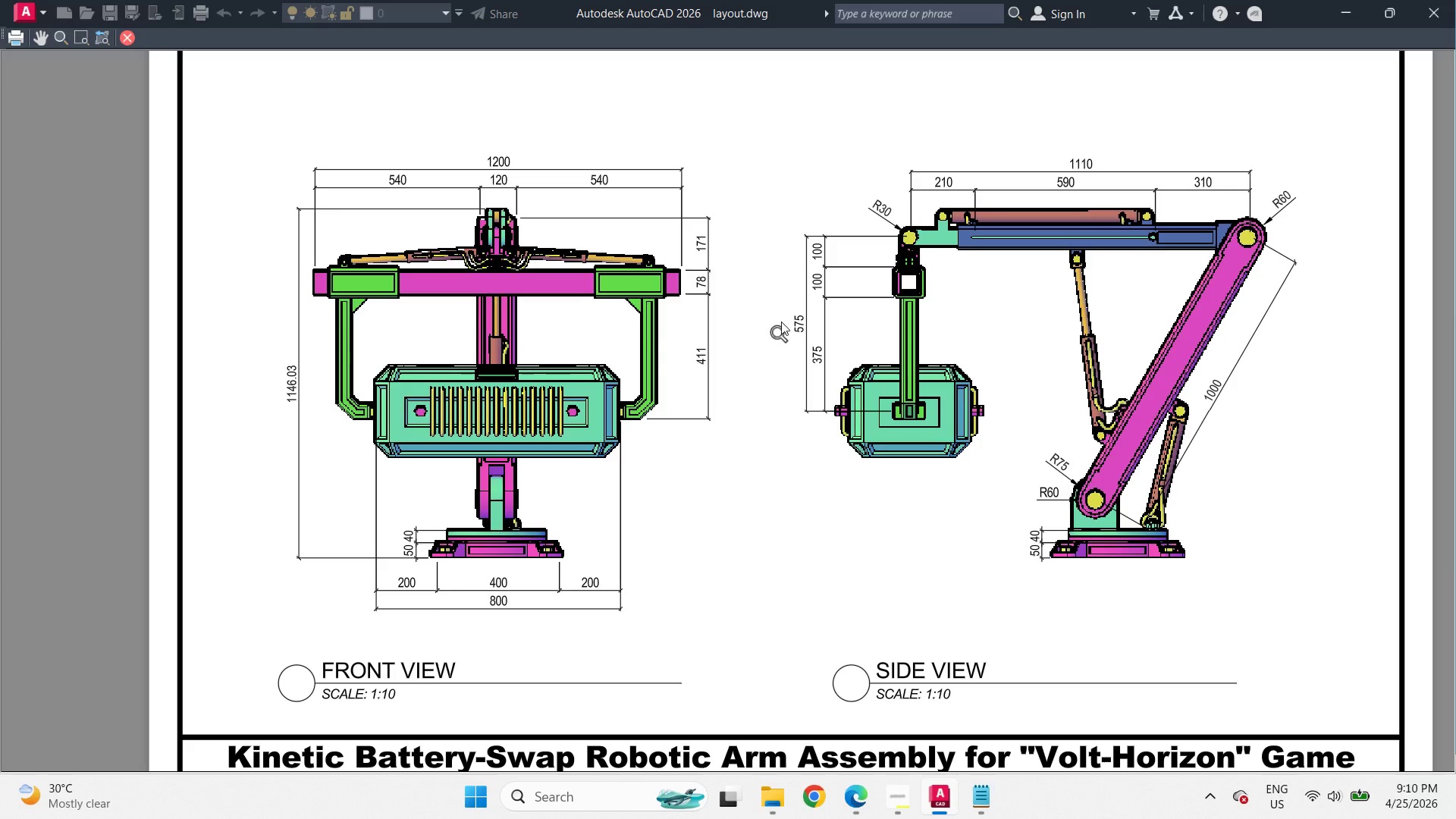 
scroll: coordinate [770, 403], scroll_direction: none, amount: 0.0
 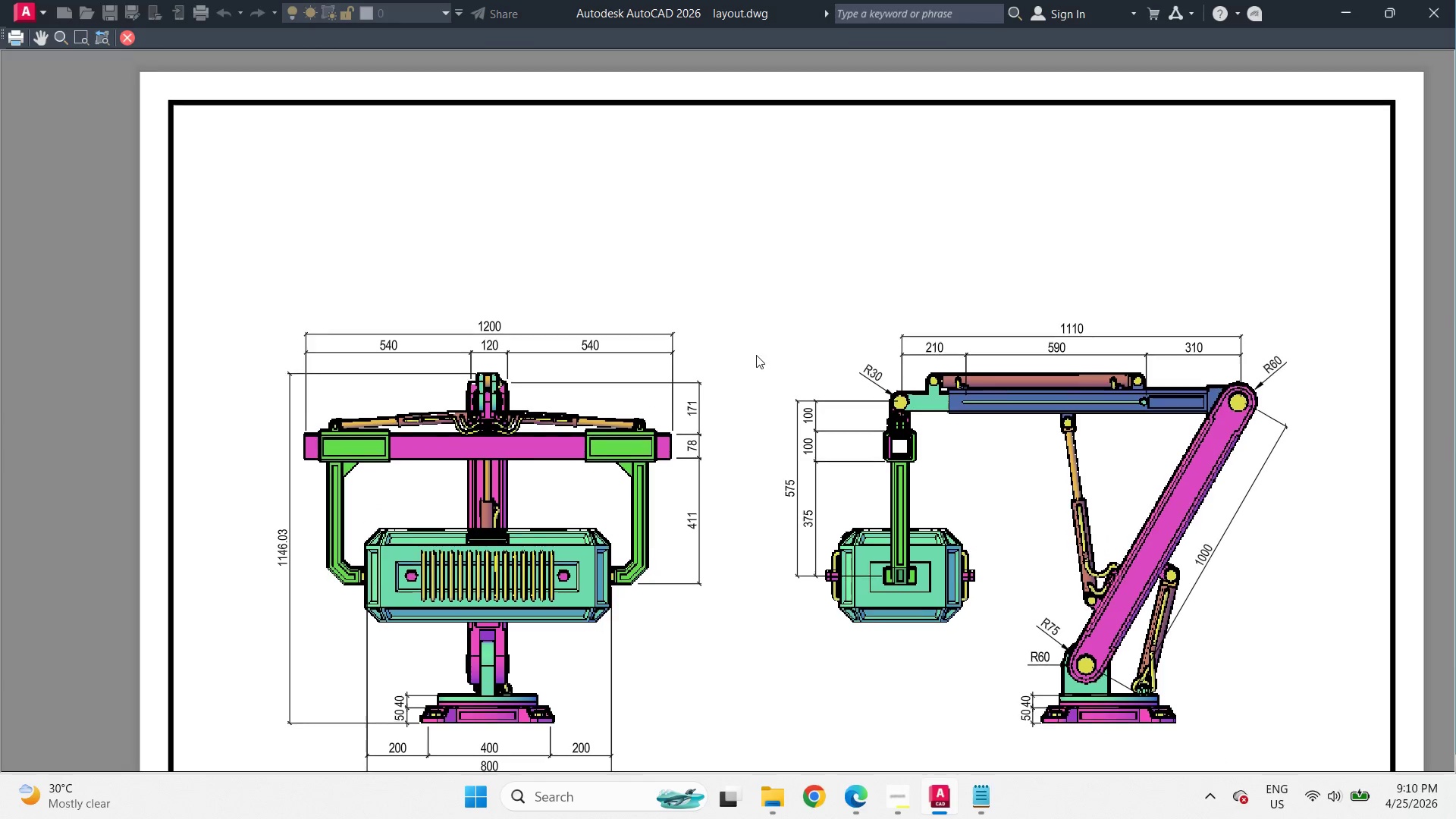 
key(Escape)
 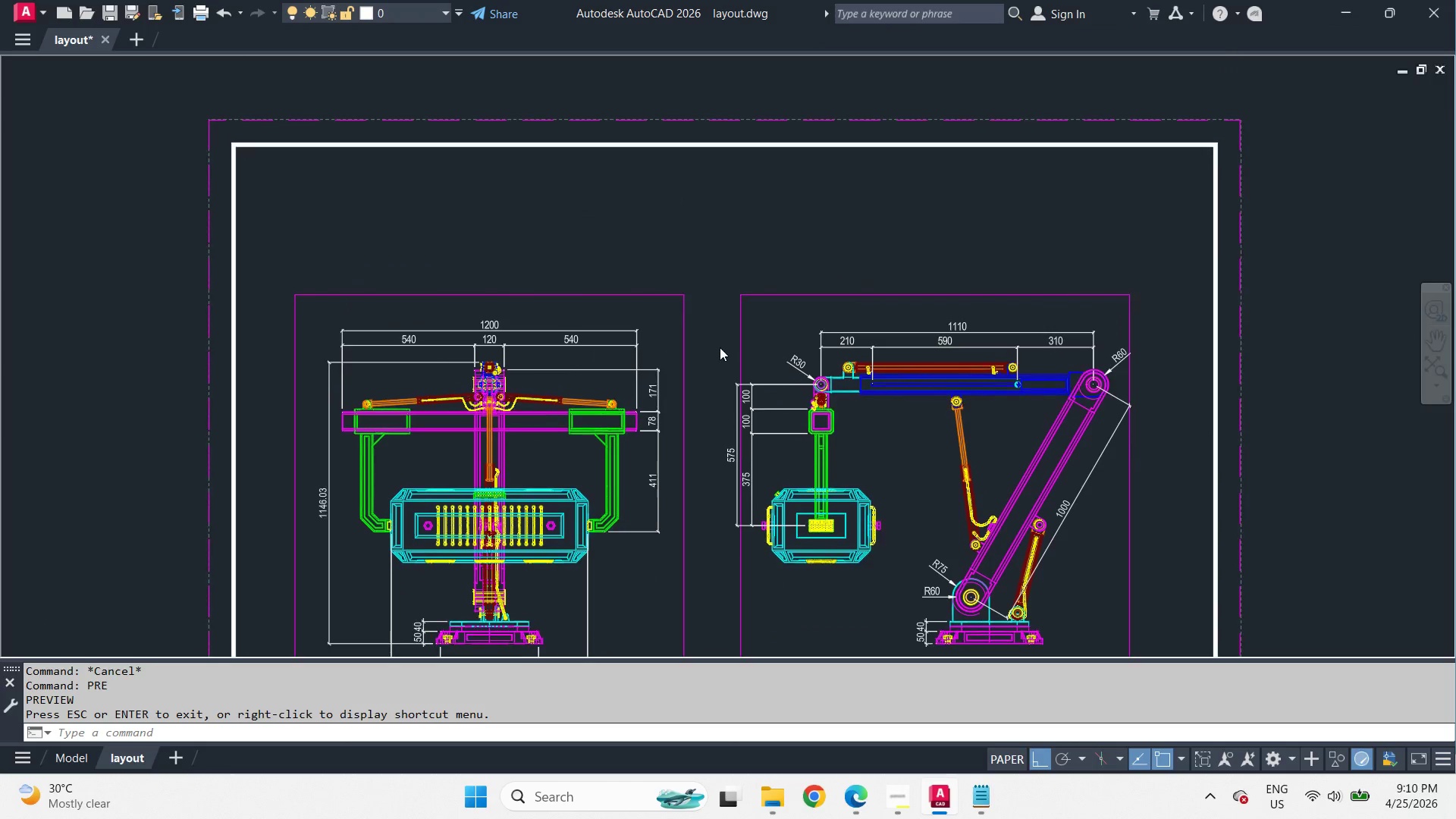 
key(M)
 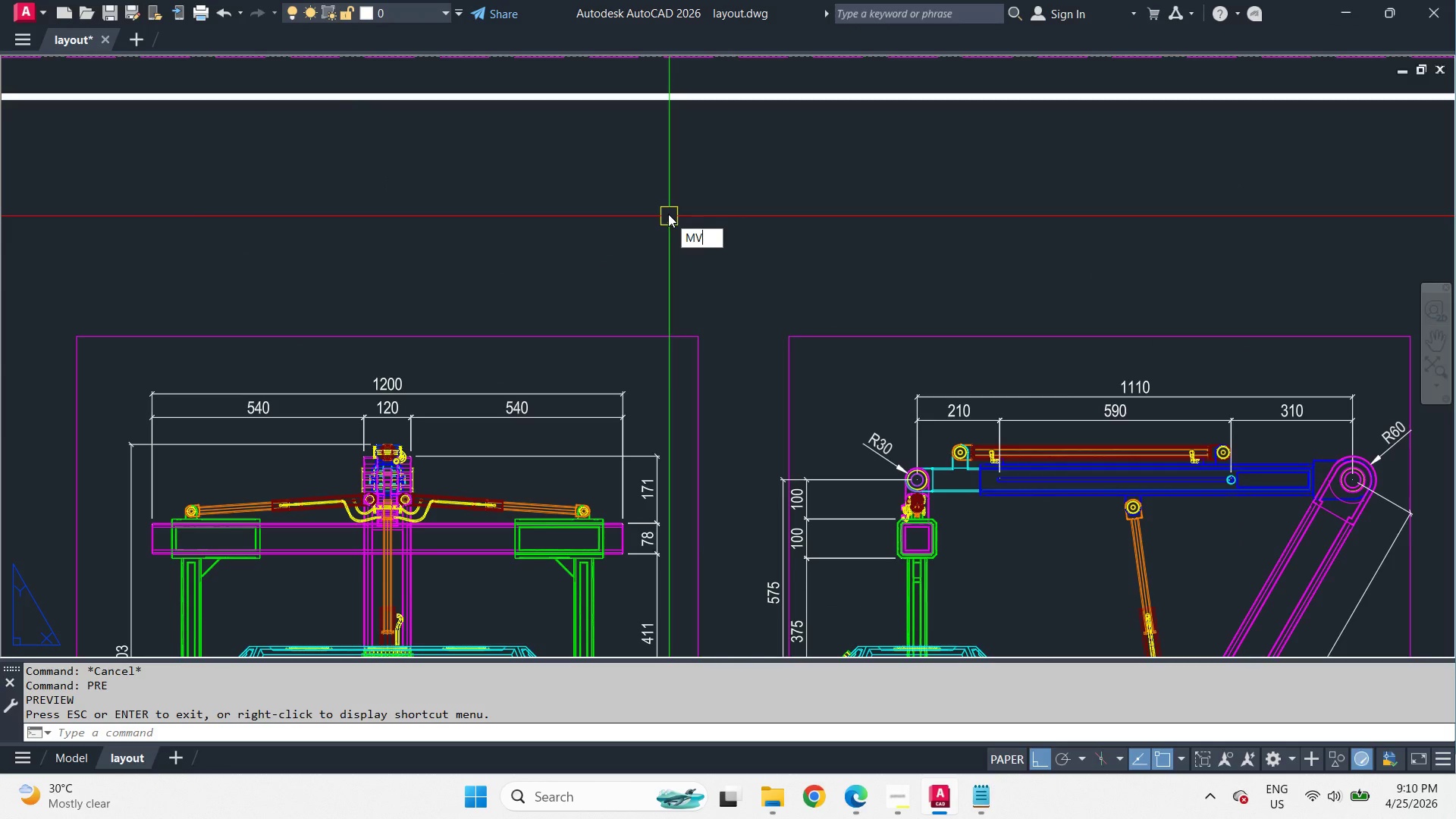 
scroll: coordinate [657, 228], scroll_direction: up, amount: 1.0
 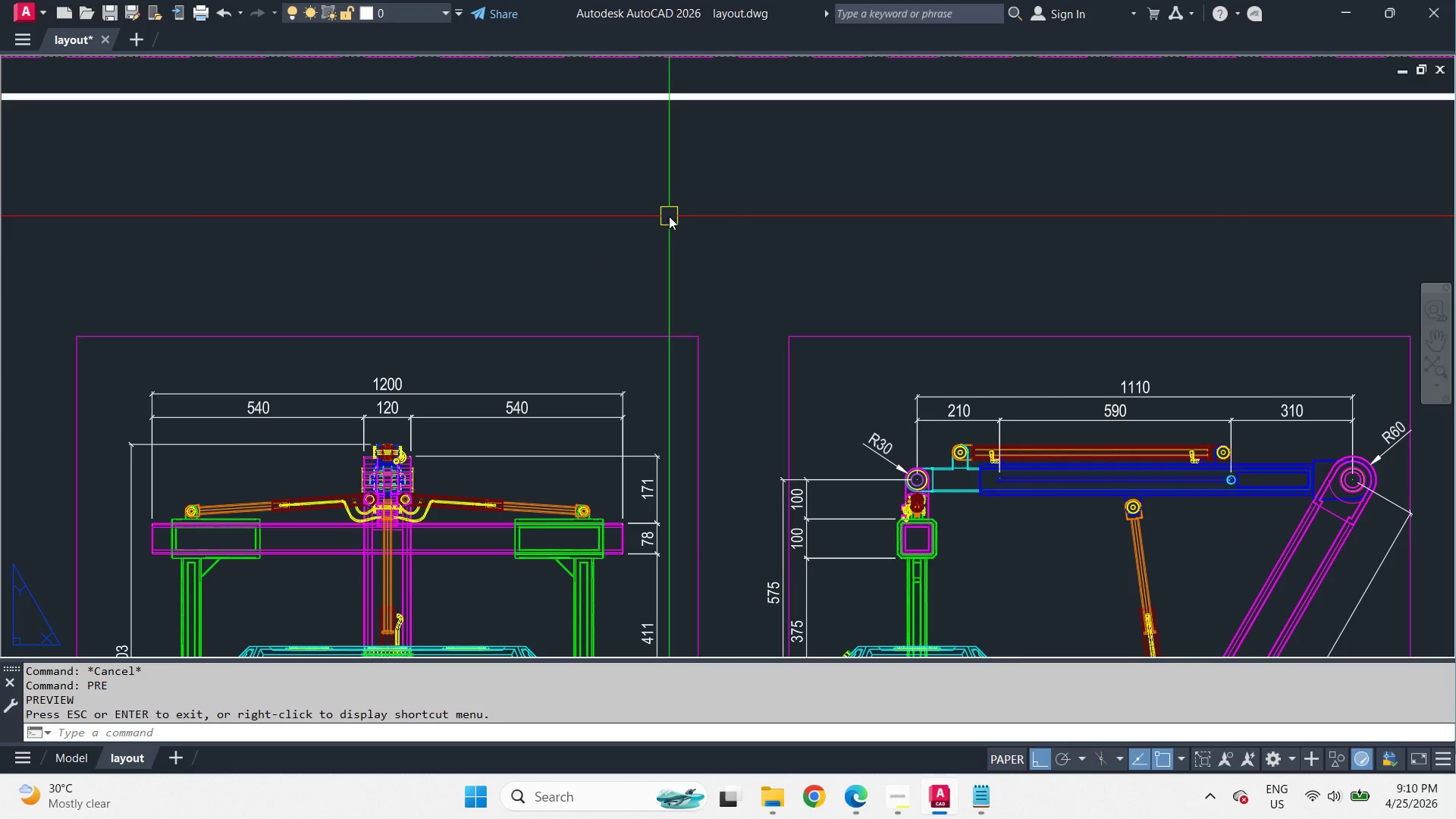 
key(V)
 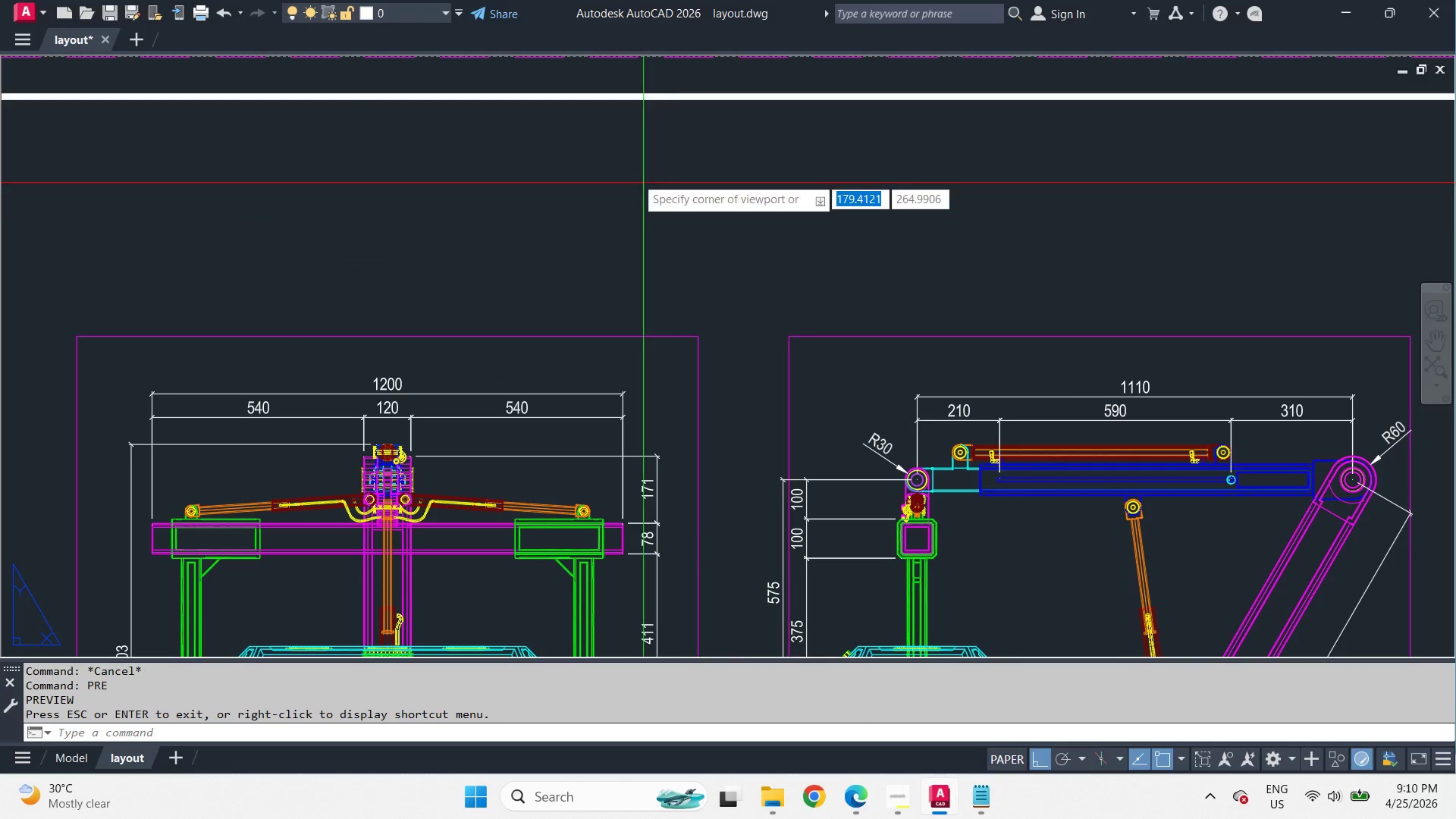 
key(Space)
 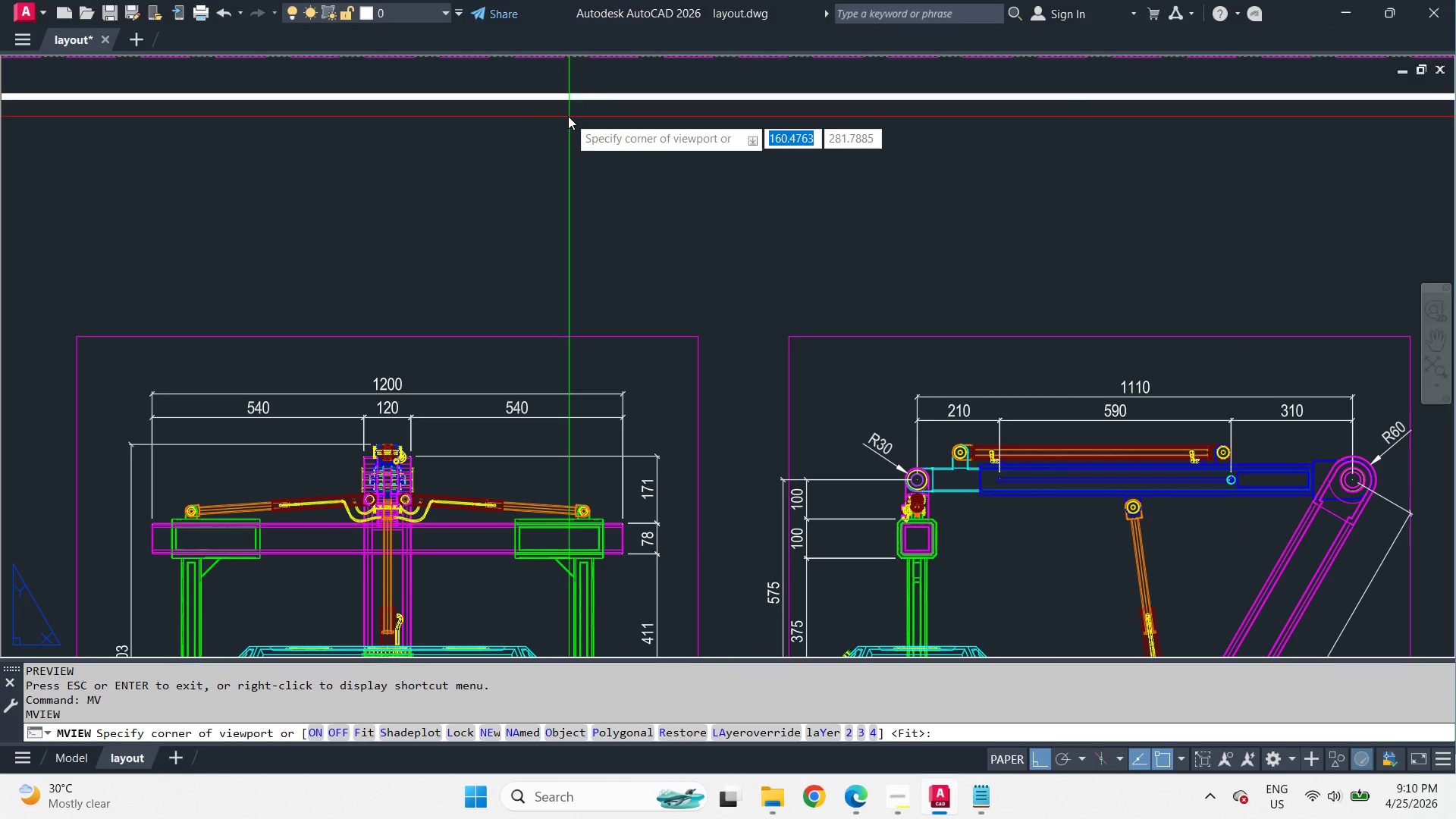 
left_click_drag(start_coordinate=[568, 115], to_coordinate=[580, 138])
 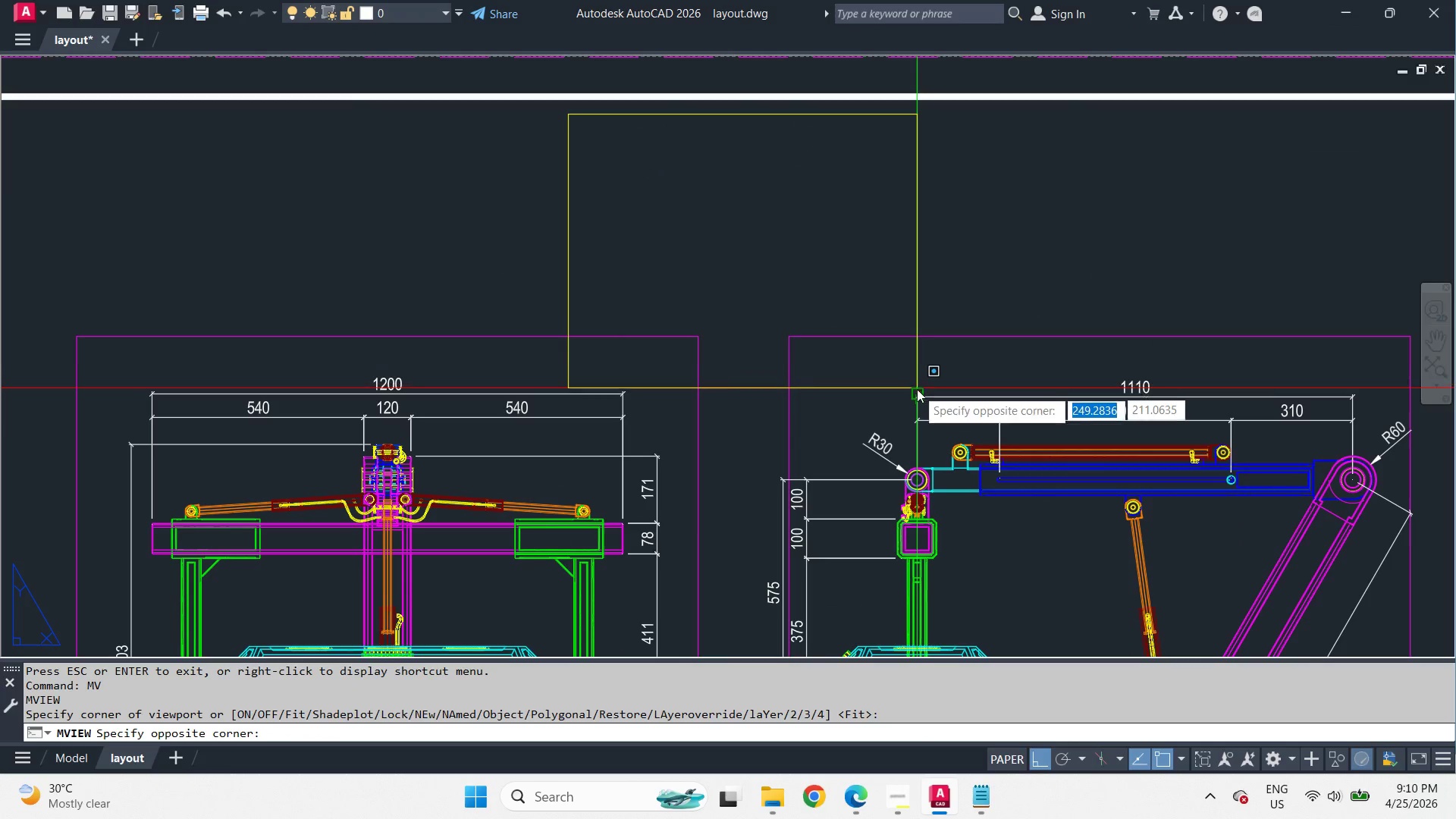 
left_click([915, 416])
 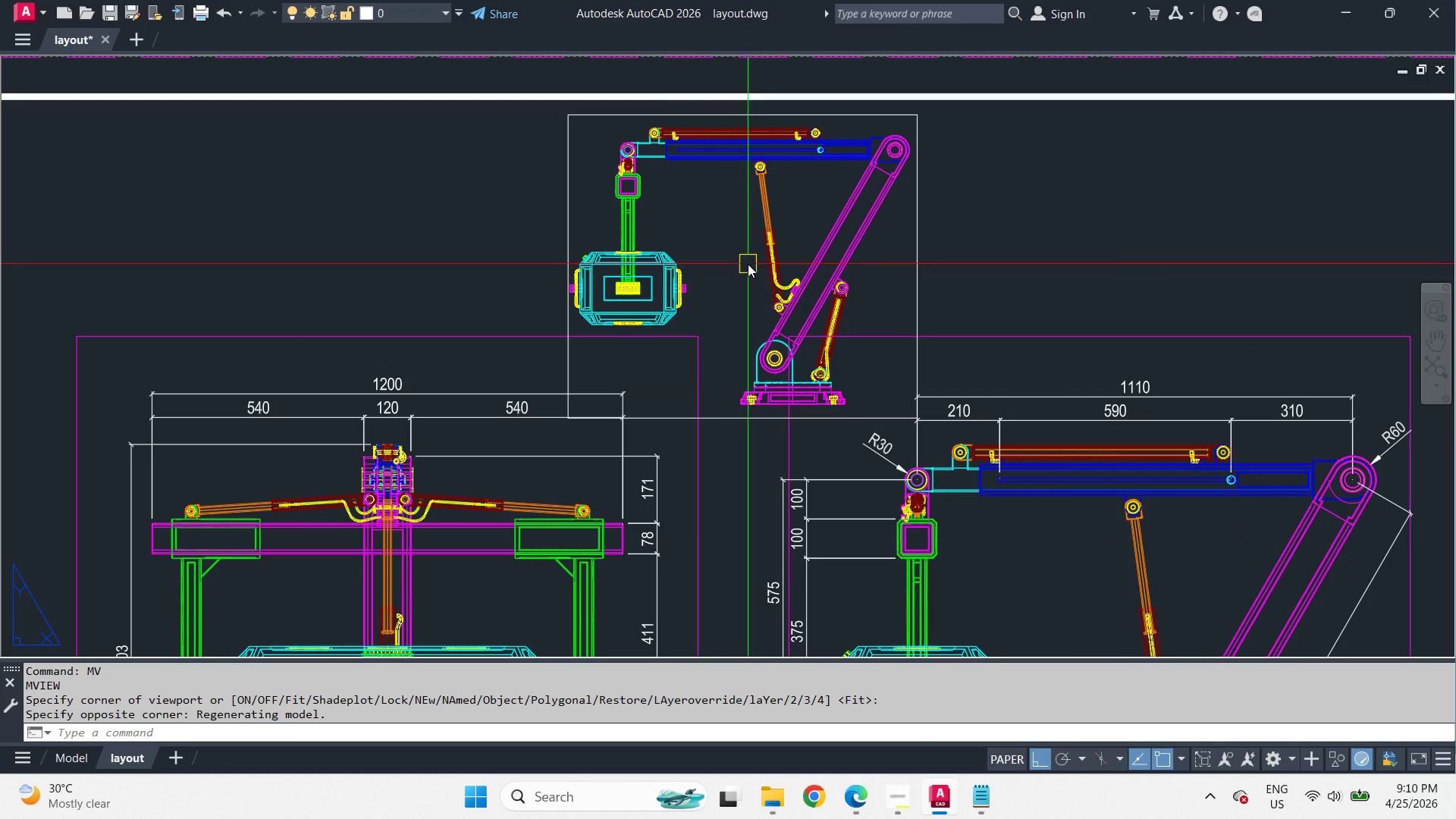 
double_click([748, 264])
 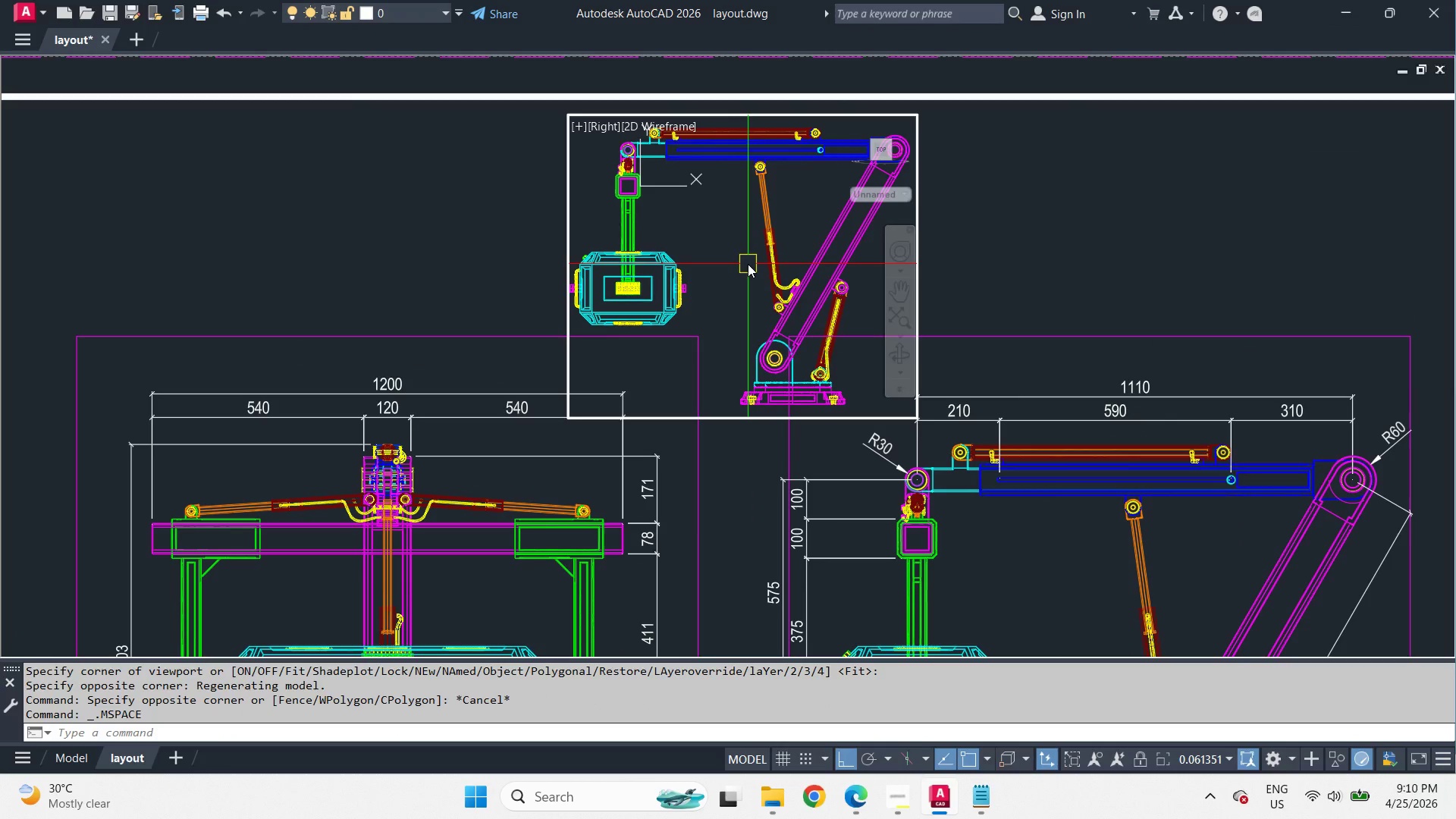 
type(-V RI)
key(Backspace)
key(Backspace)
key(Backspace)
type(-)
key(Backspace)
type(SE )
 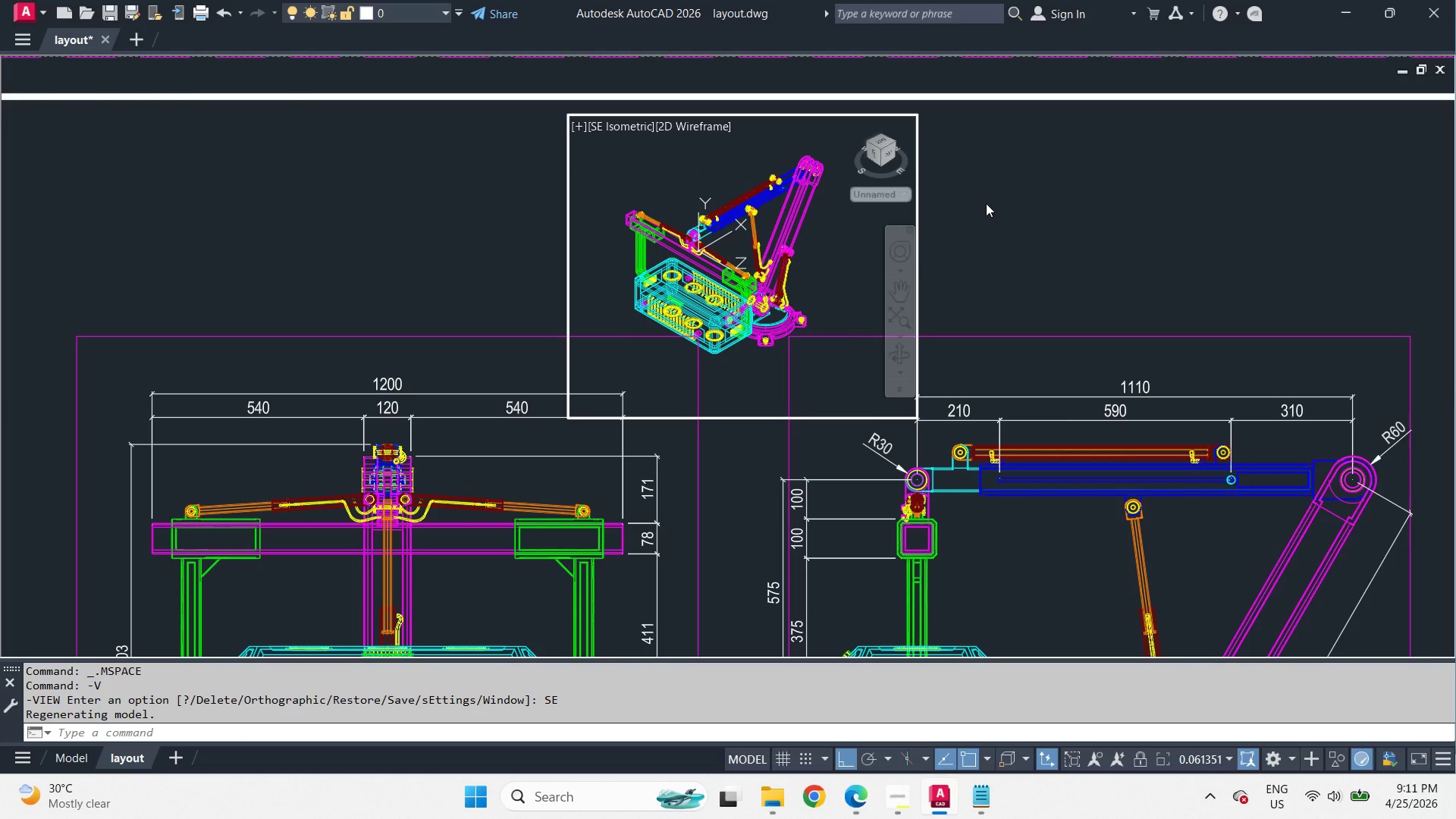 
double_click([986, 203])
 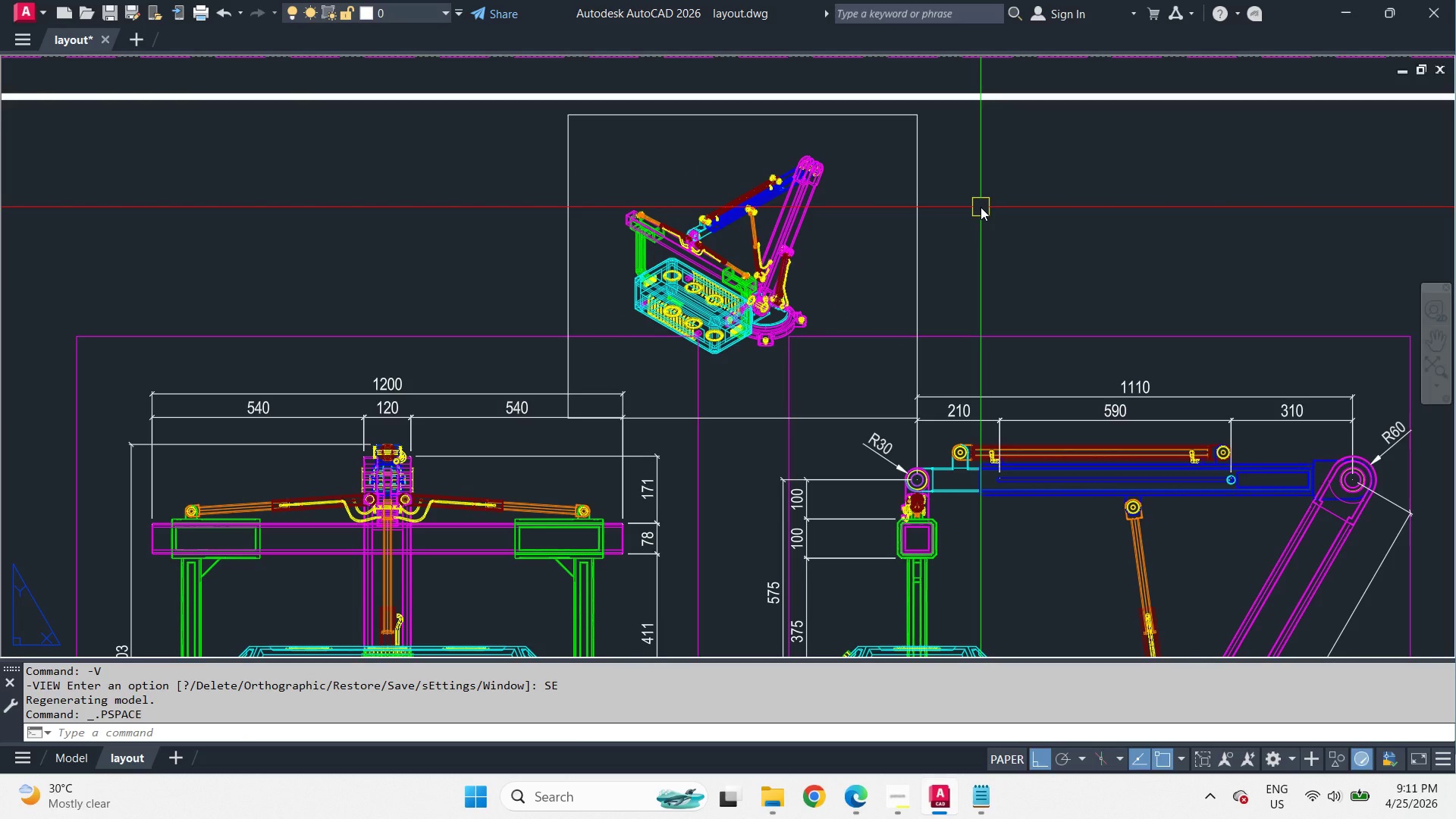 
type(MA )
 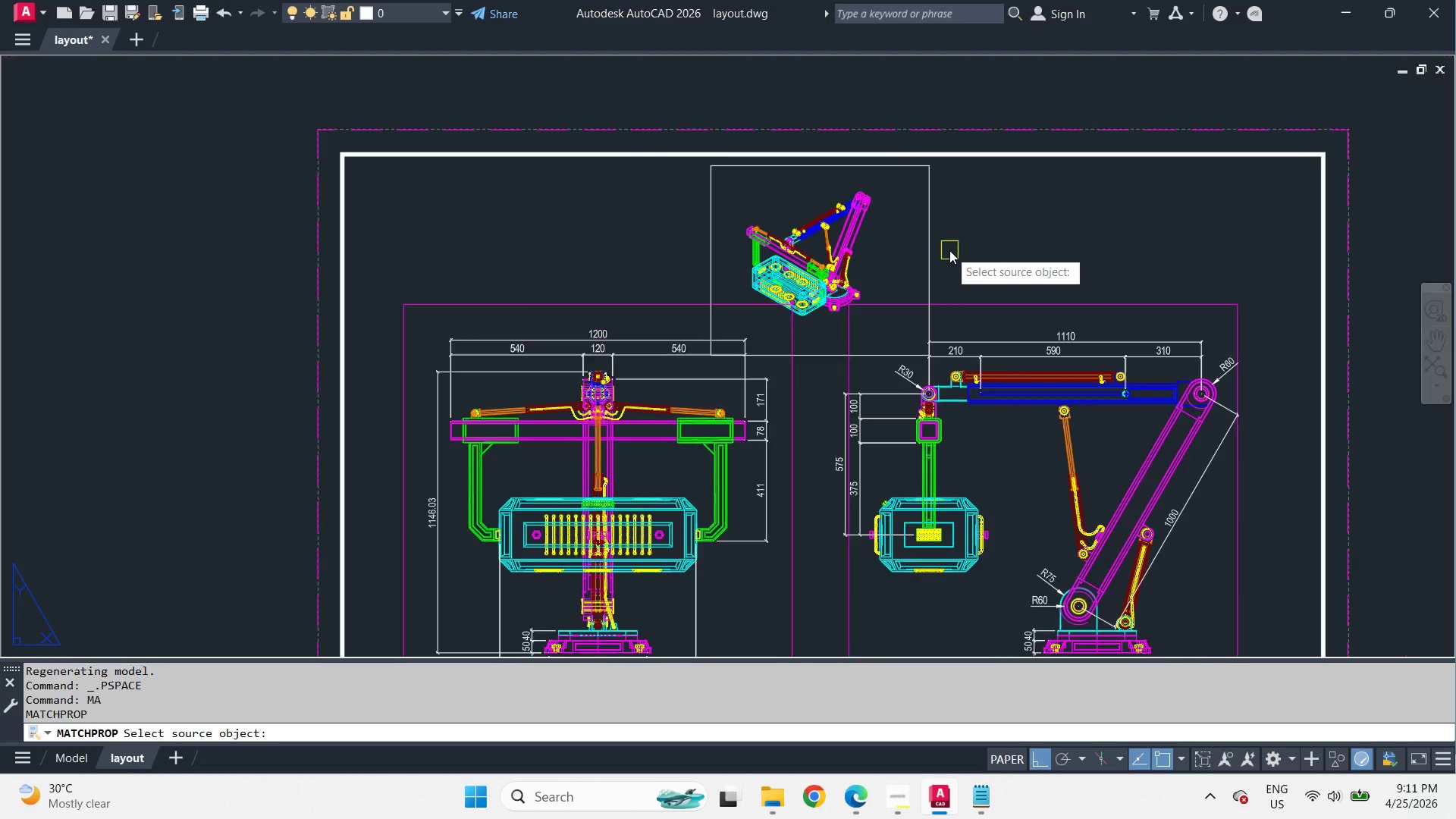 
left_click([996, 131])
 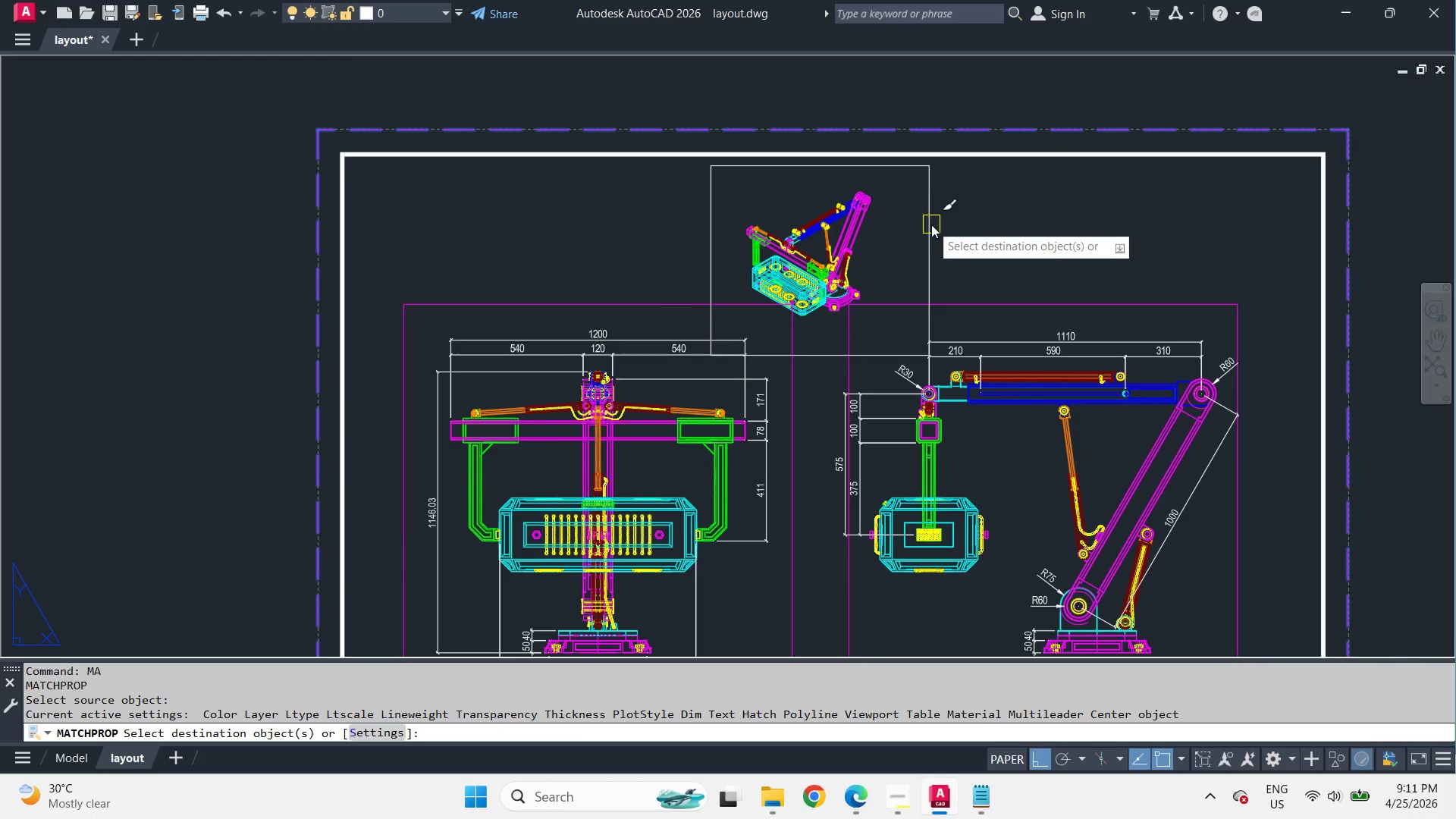 
left_click([929, 224])
 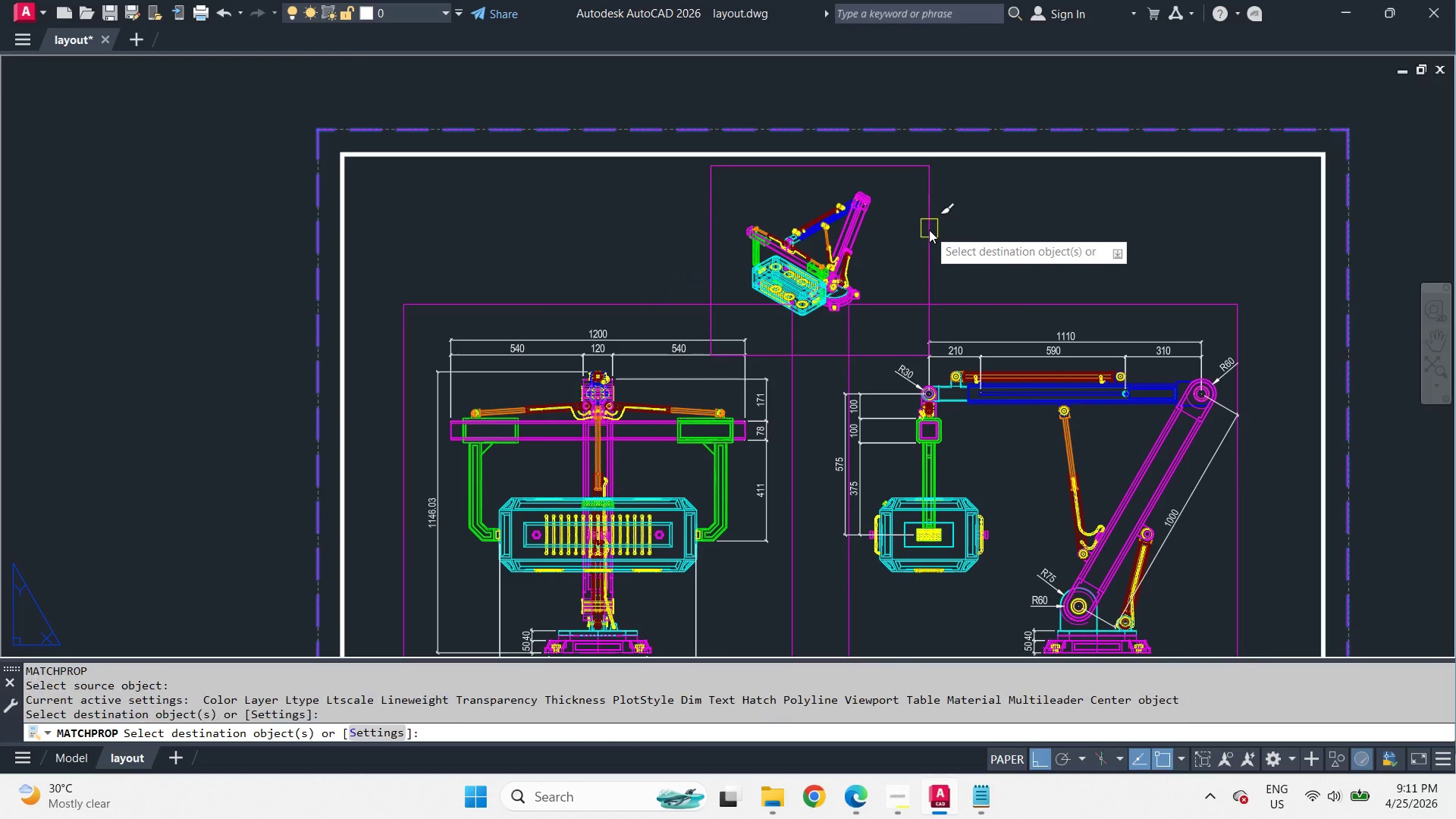 
key(Space)
 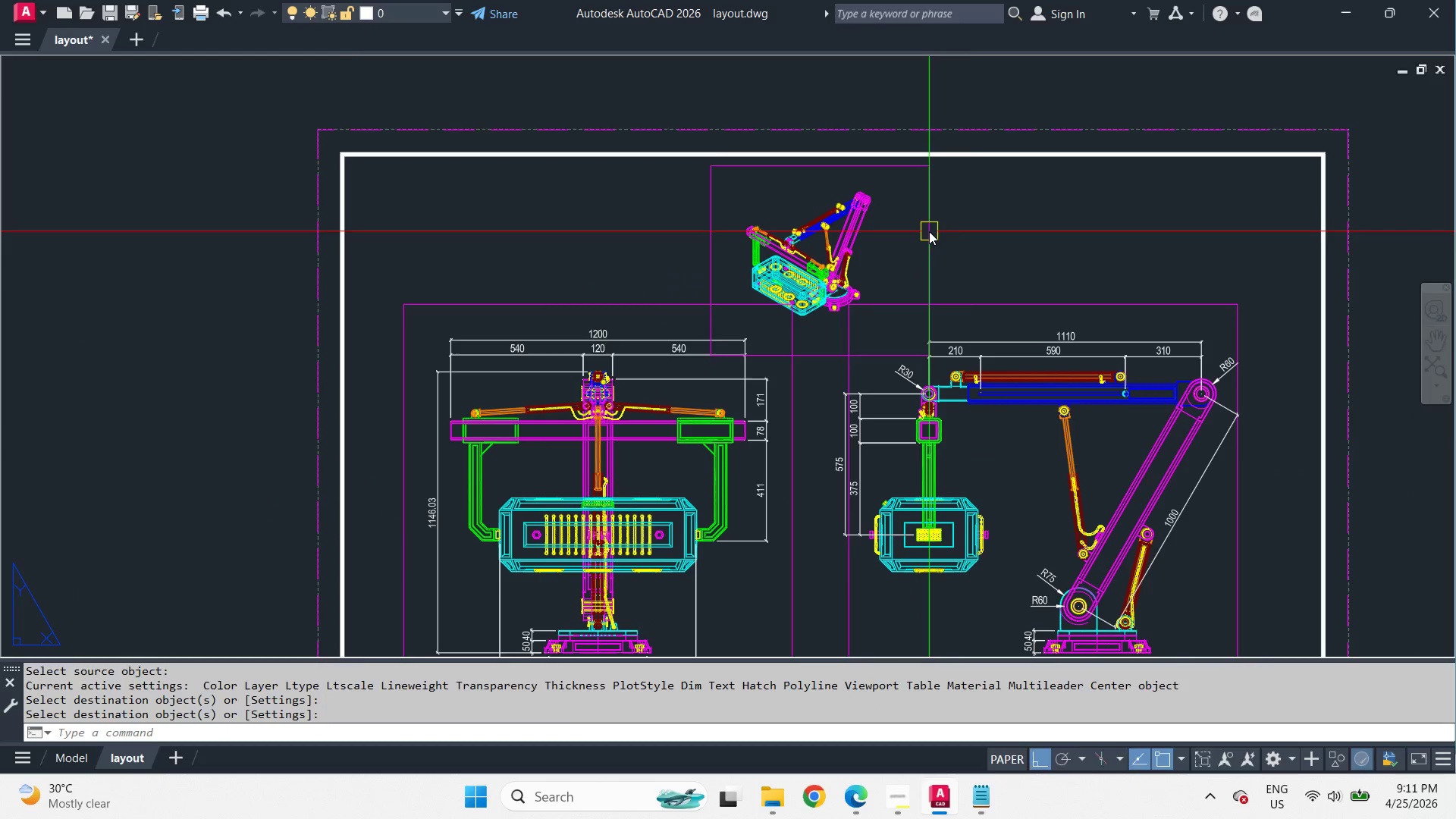 
scroll: coordinate [949, 250], scroll_direction: down, amount: 1.0
 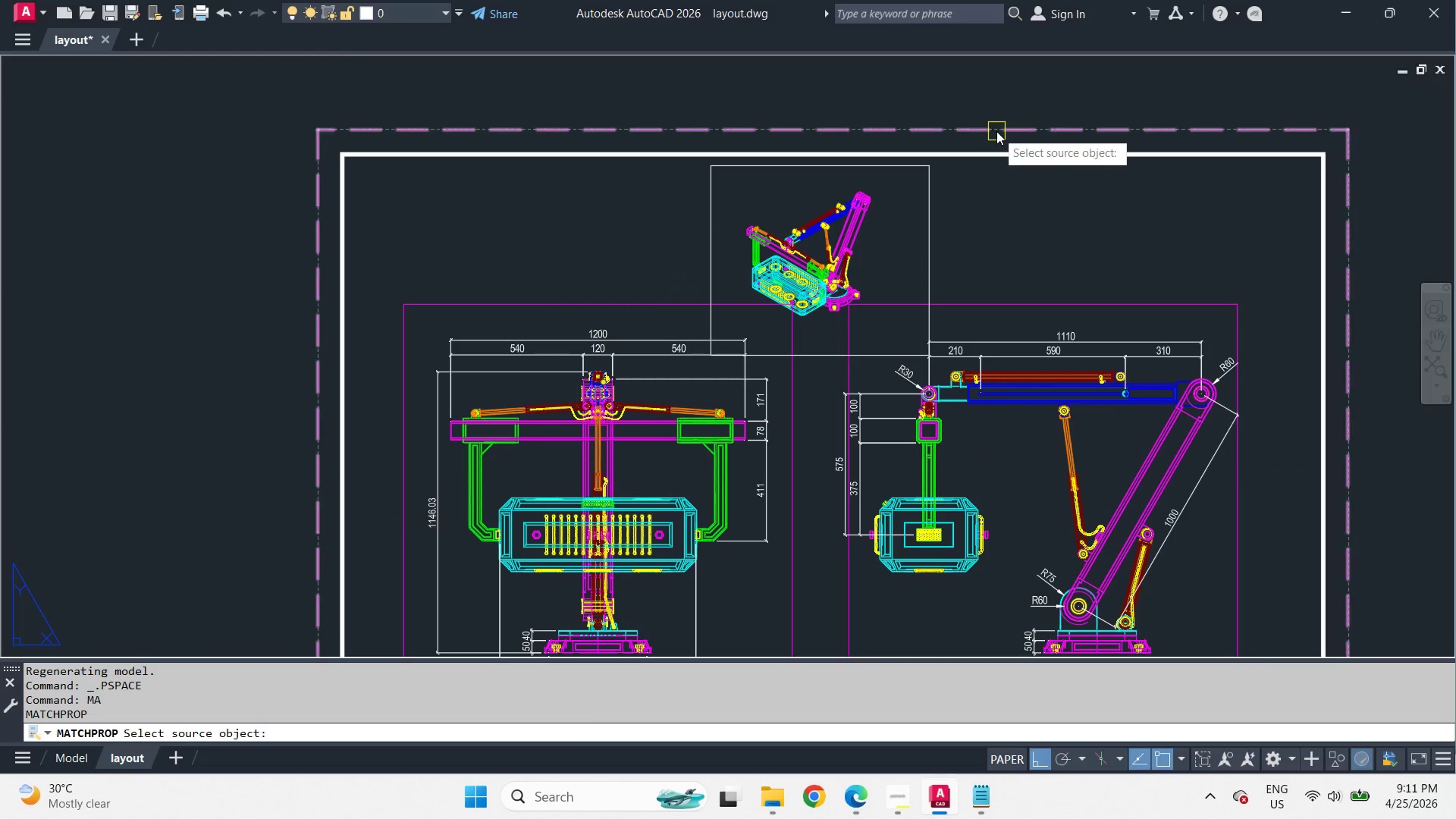 
double_click([929, 231])
 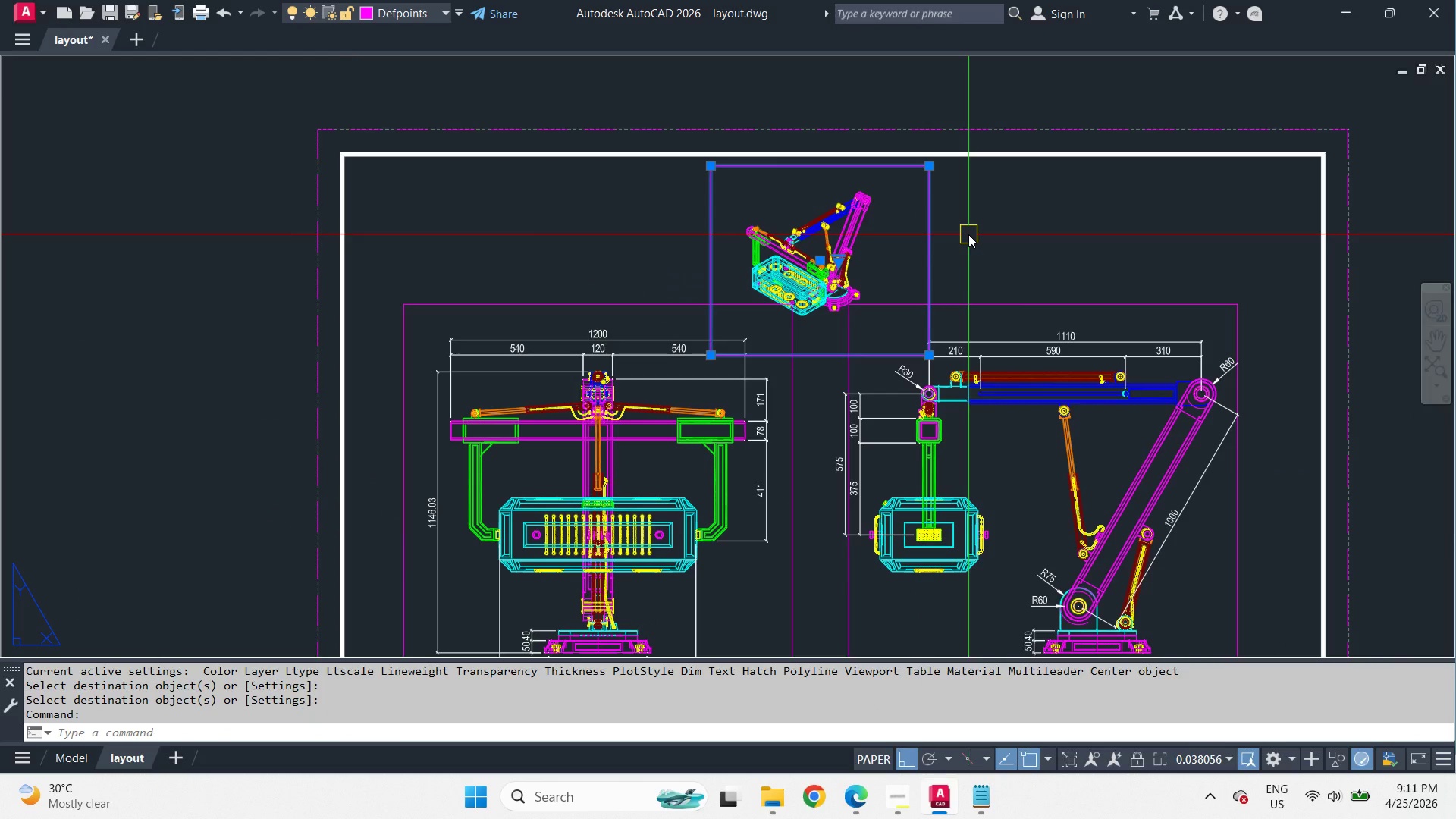 
key(Control+1)
 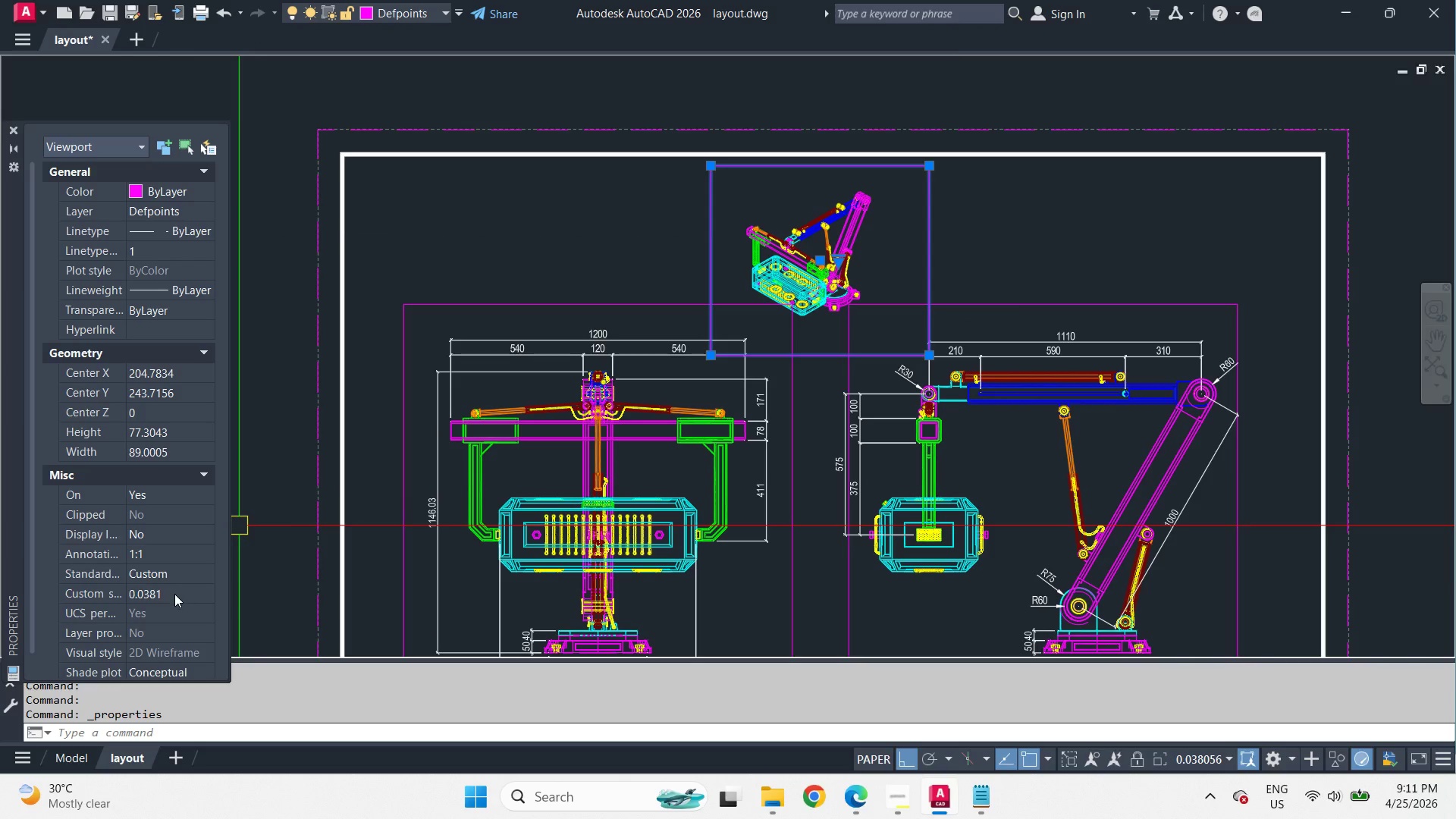 
left_click([173, 595])
 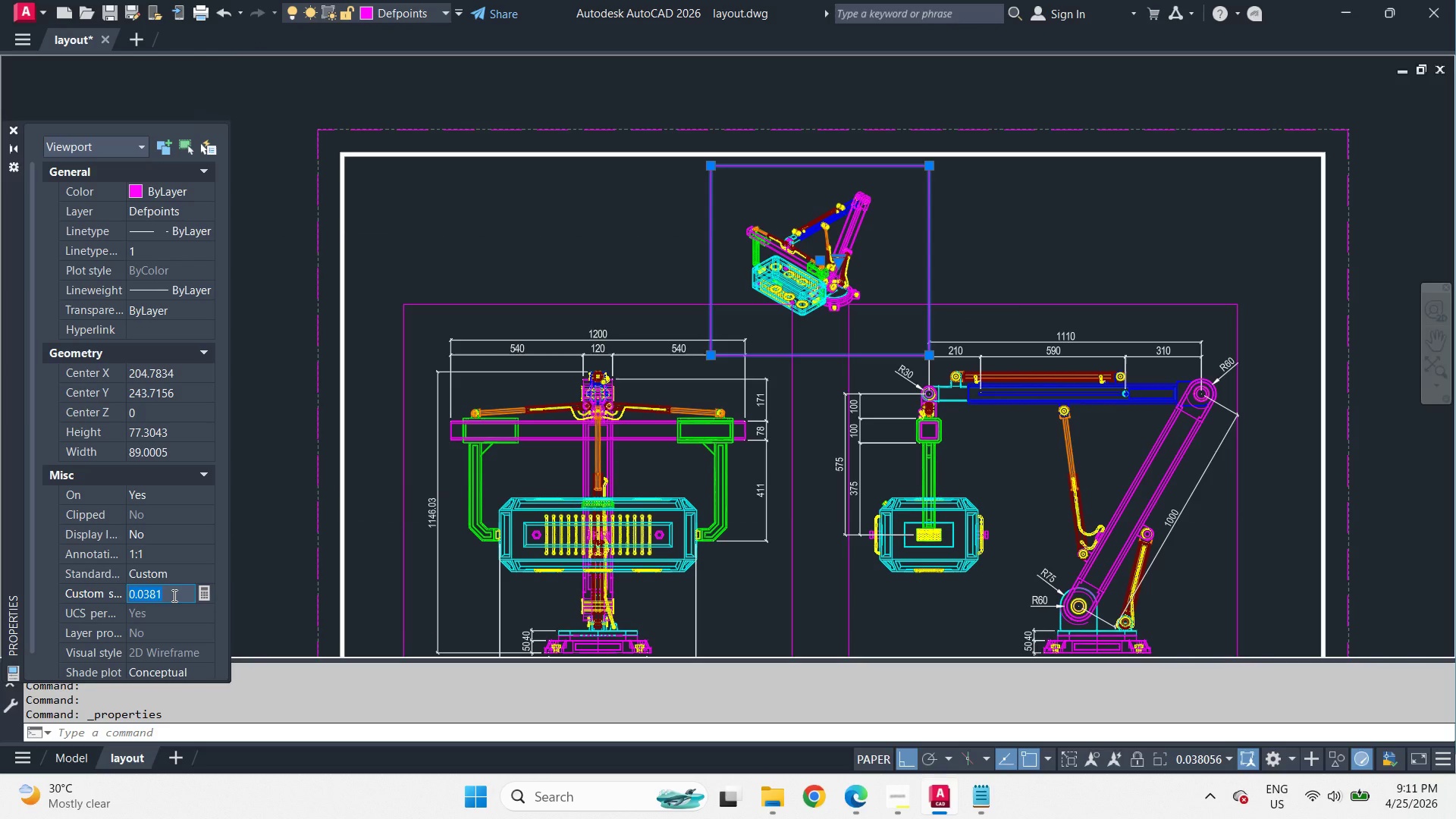 
key(NumpadDecimal)
 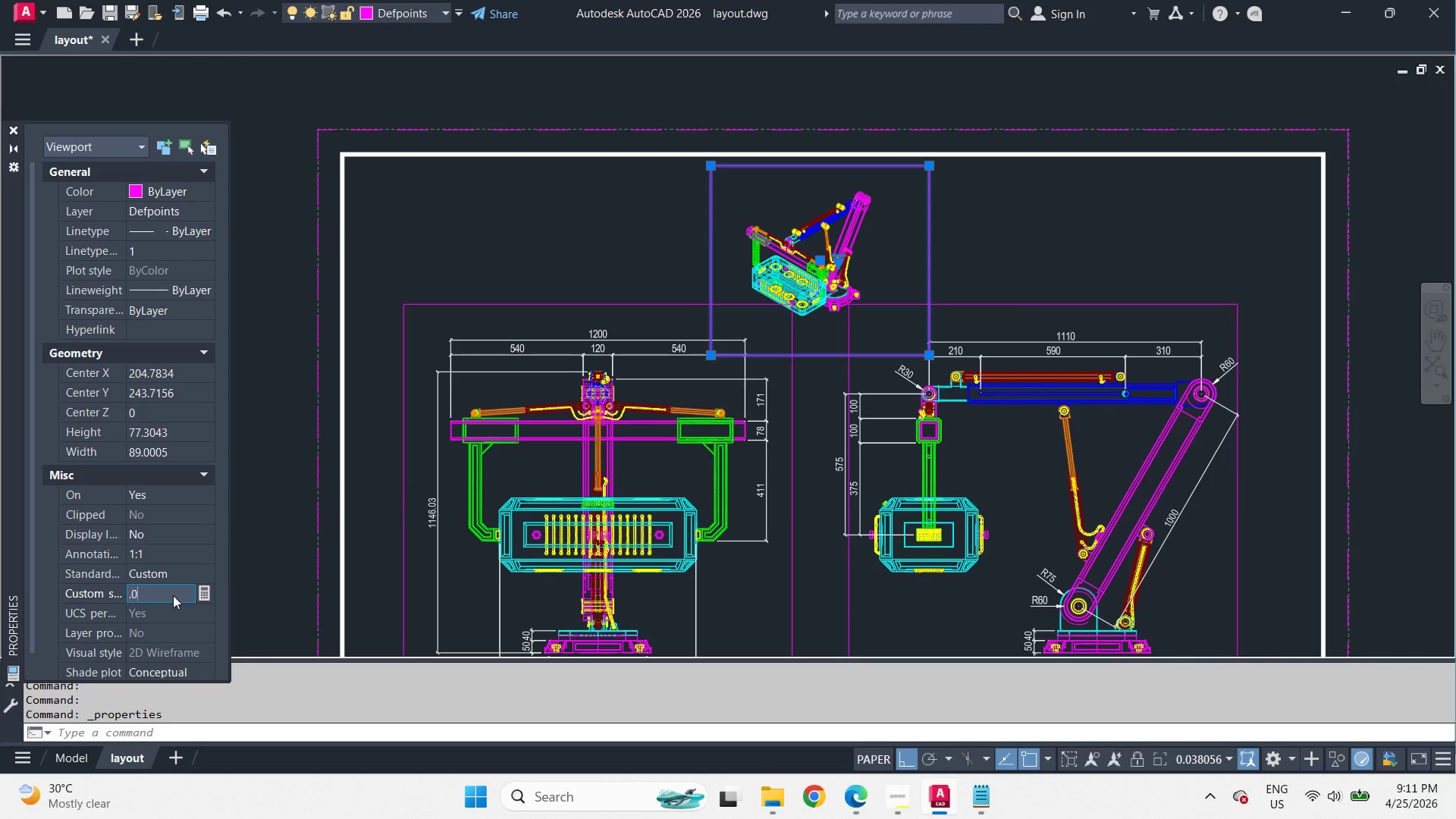 
key(Numpad0)
 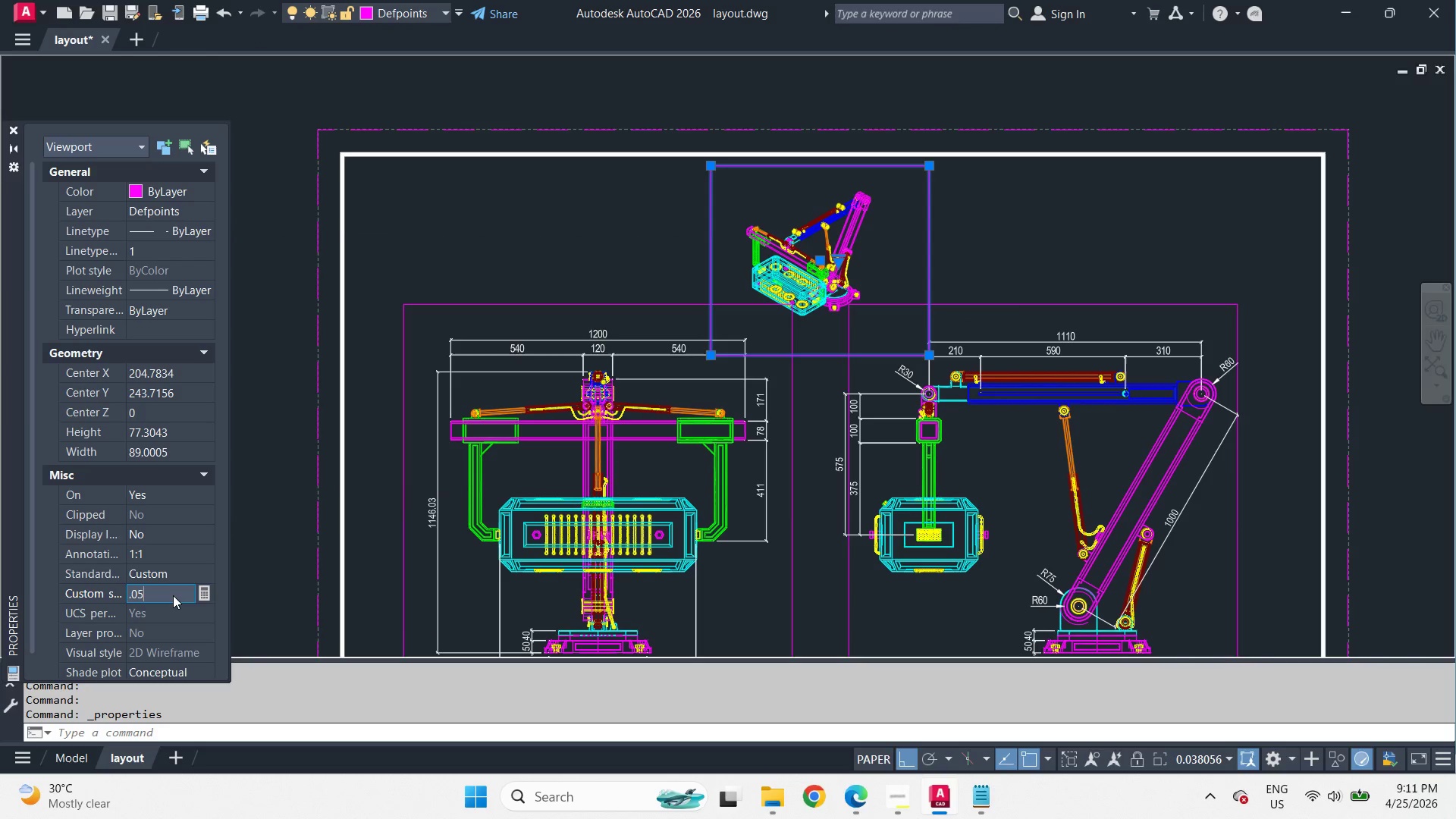 
key(Numpad5)
 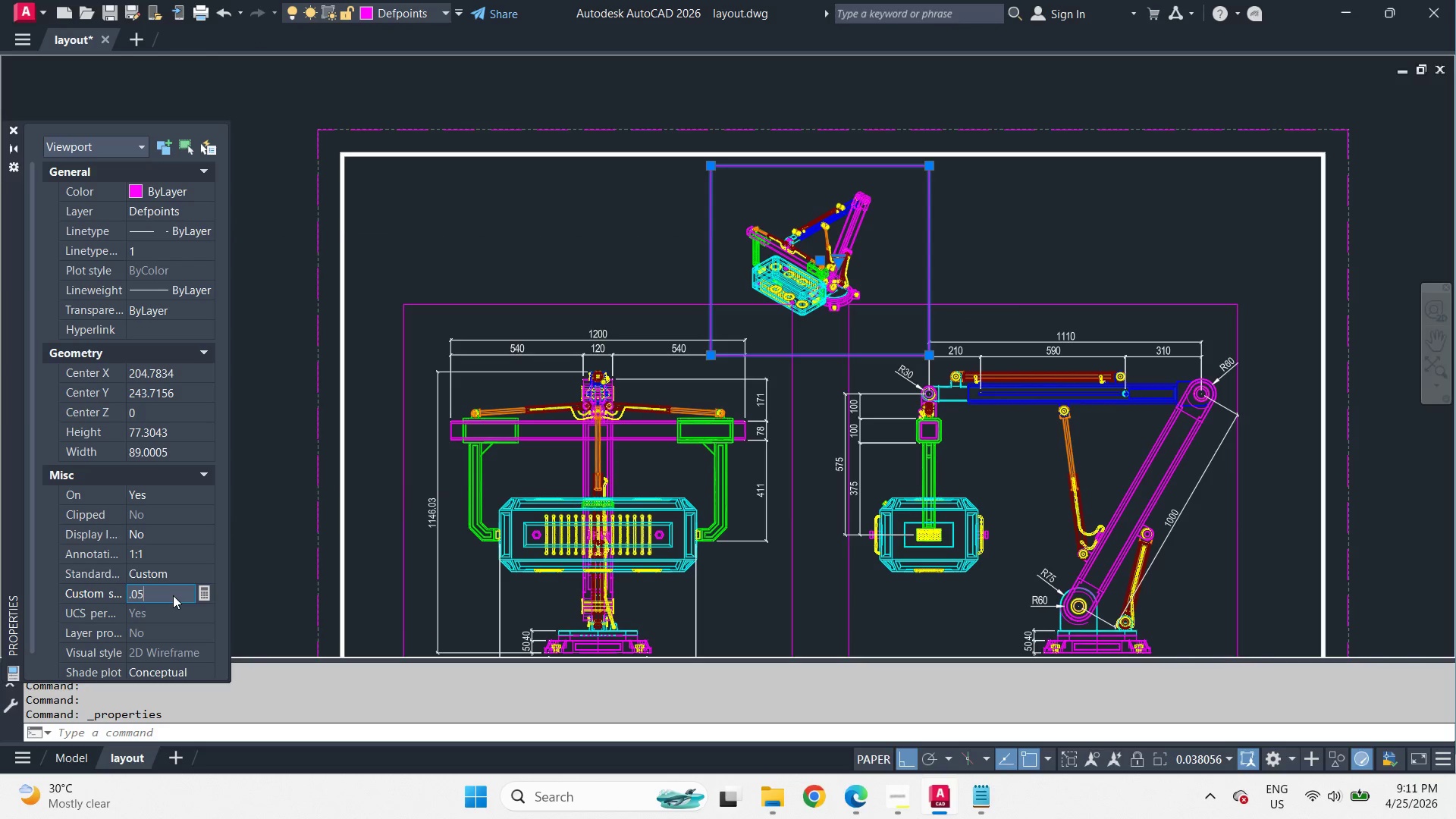 
key(NumpadEnter)
 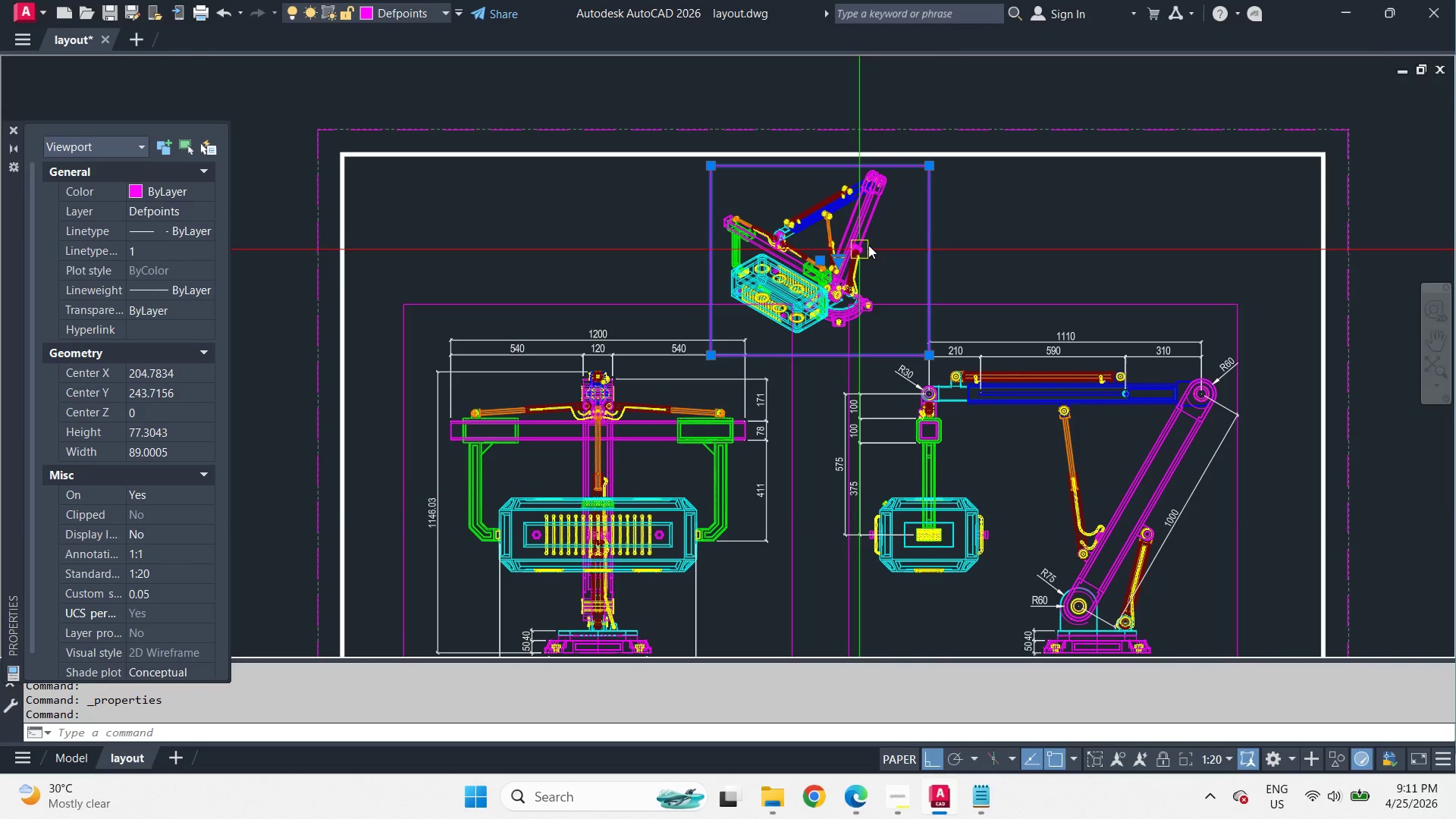 
key(Control+1)
 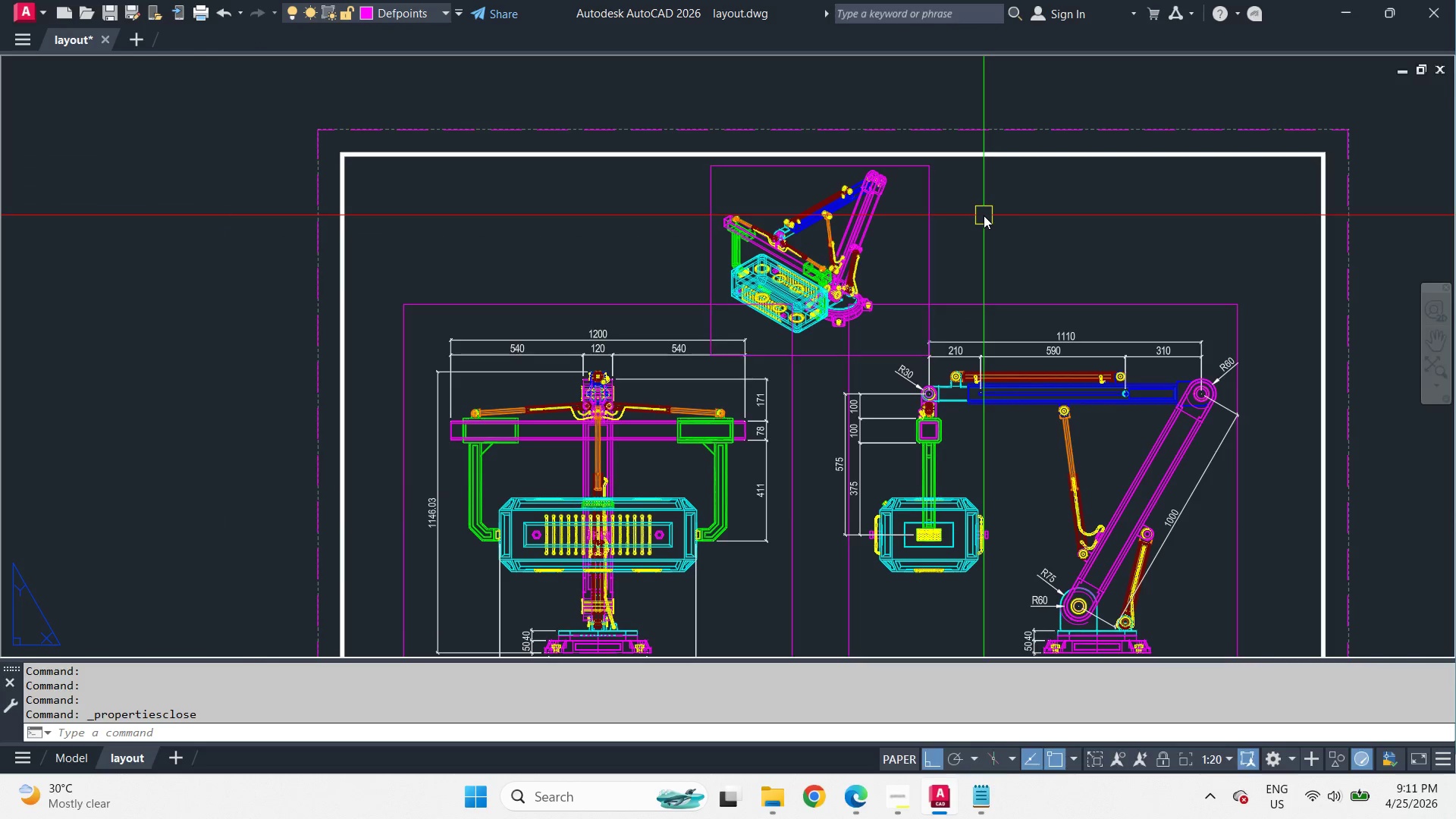 
key(Escape)
type(PRE )
 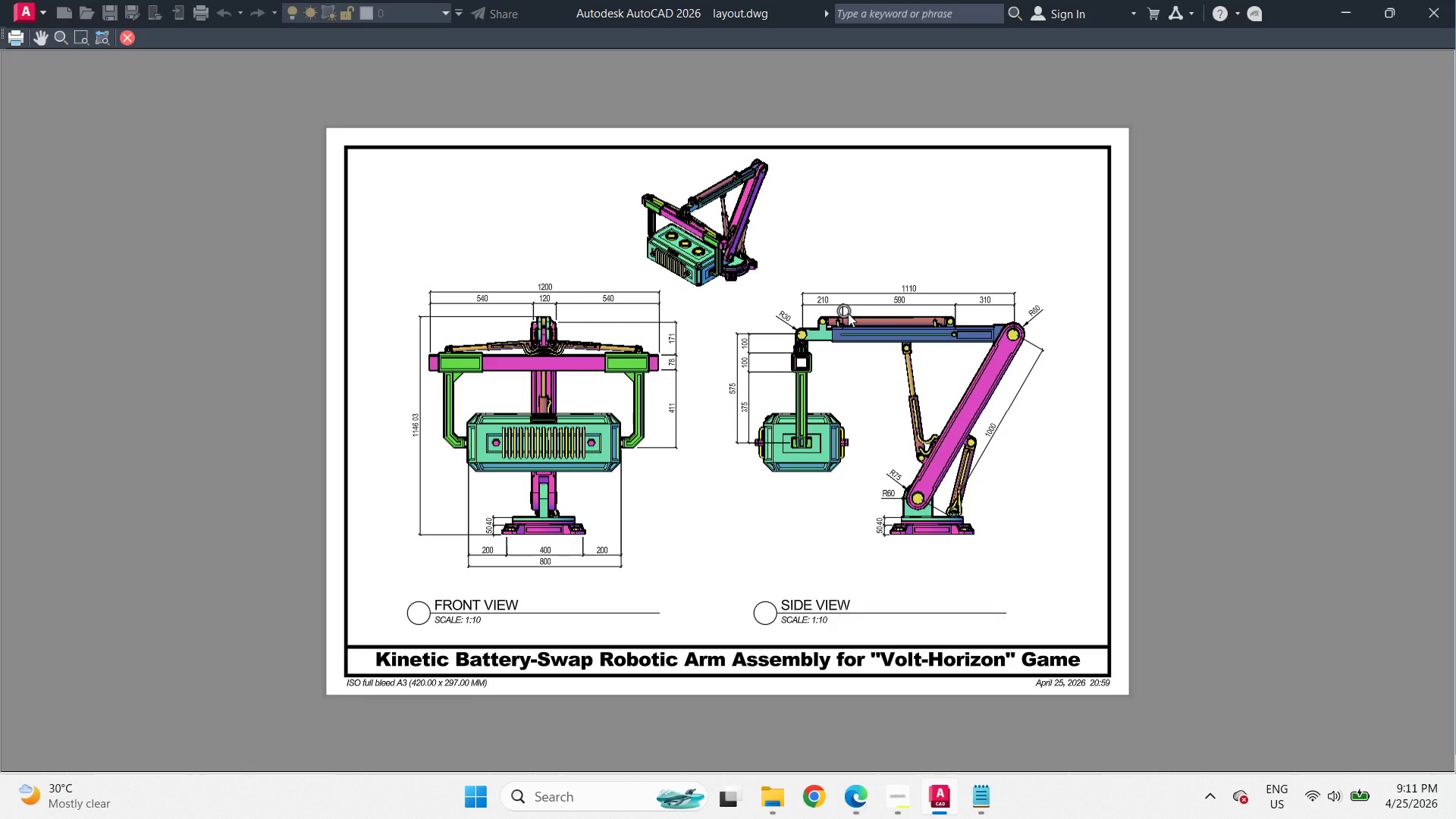 
key(Escape)
 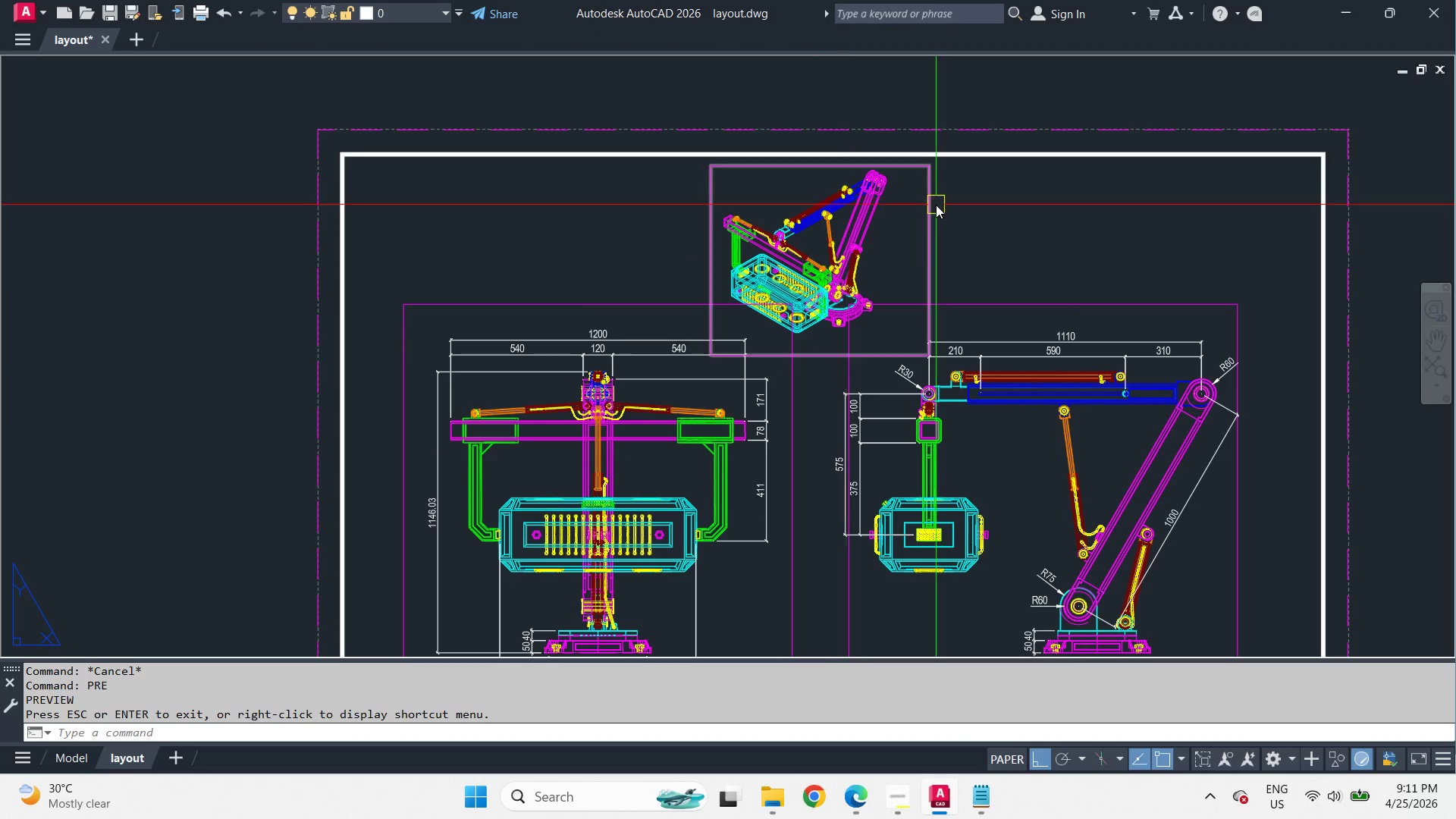 
scroll: coordinate [758, 289], scroll_direction: up, amount: 1.0
 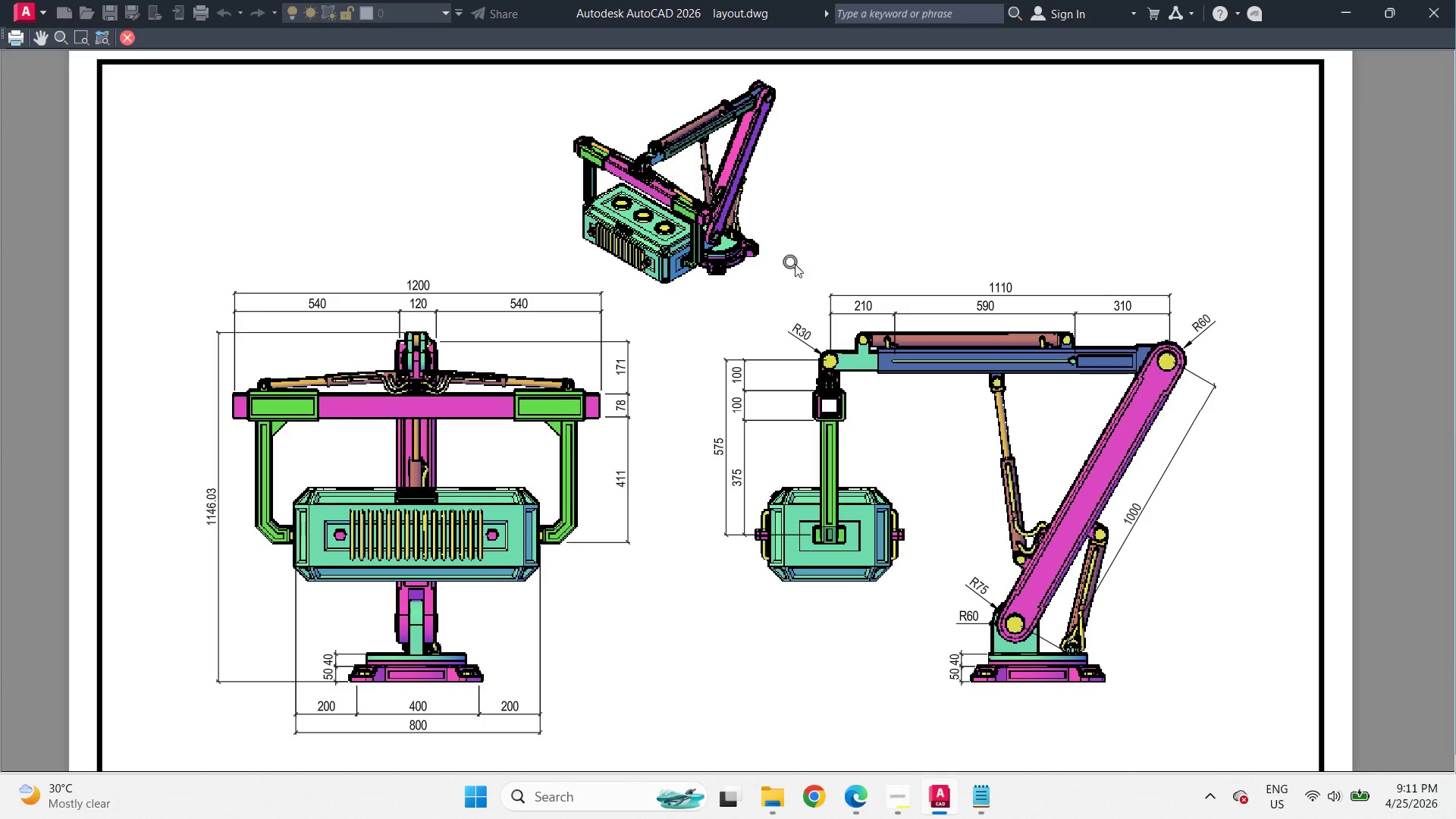 
left_click([936, 206])
 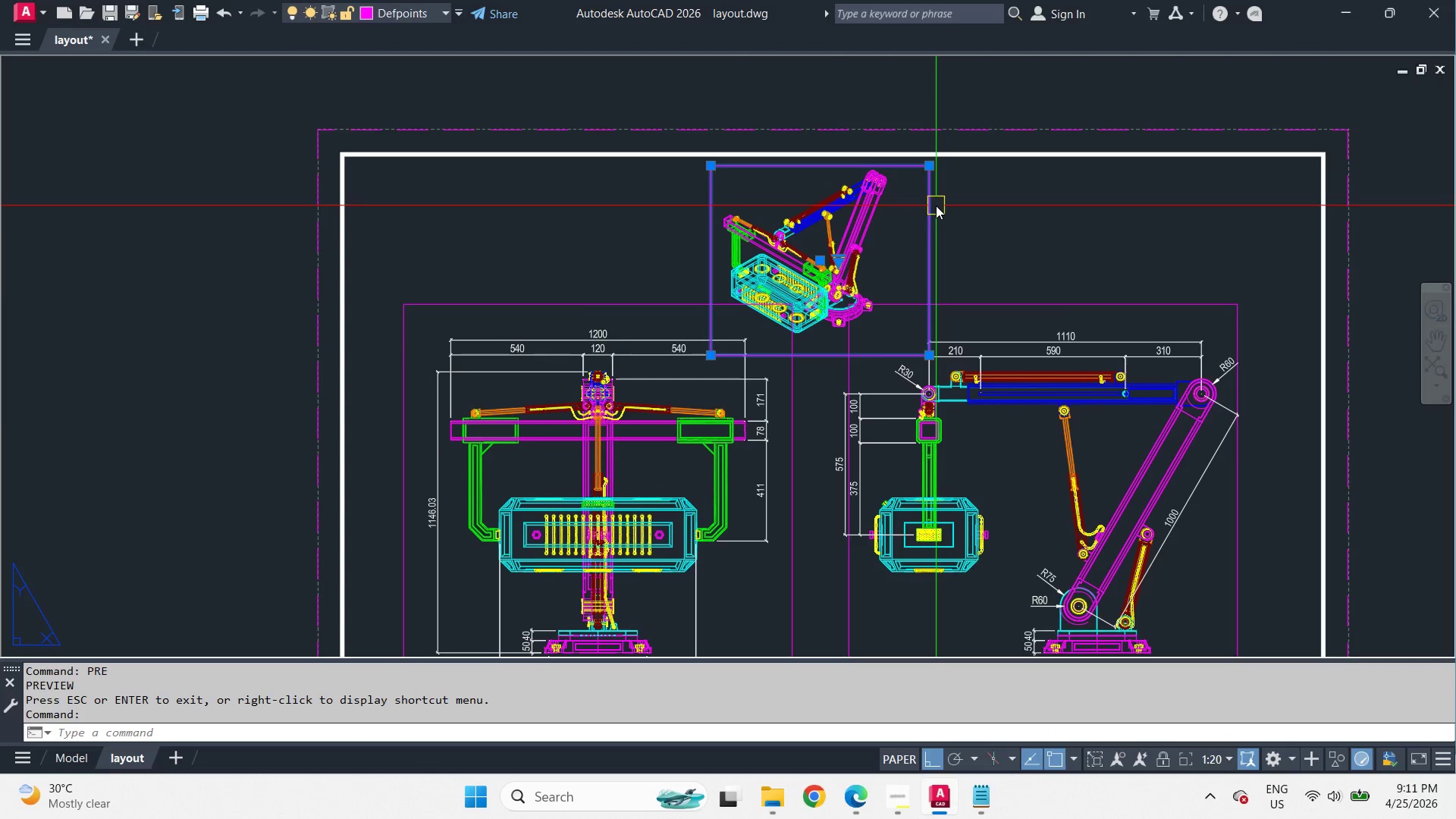 
key(E)
 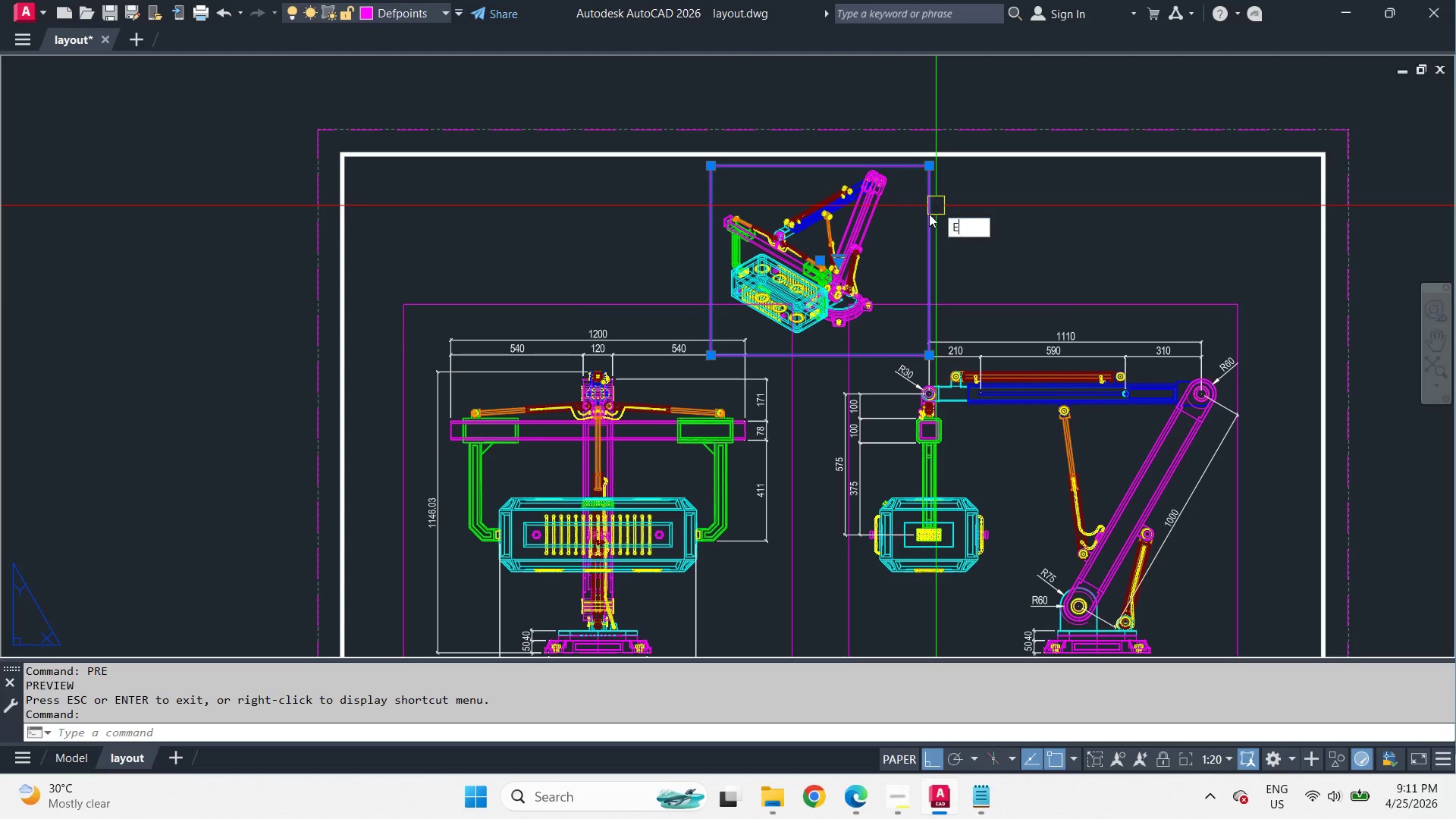 
key(Space)
 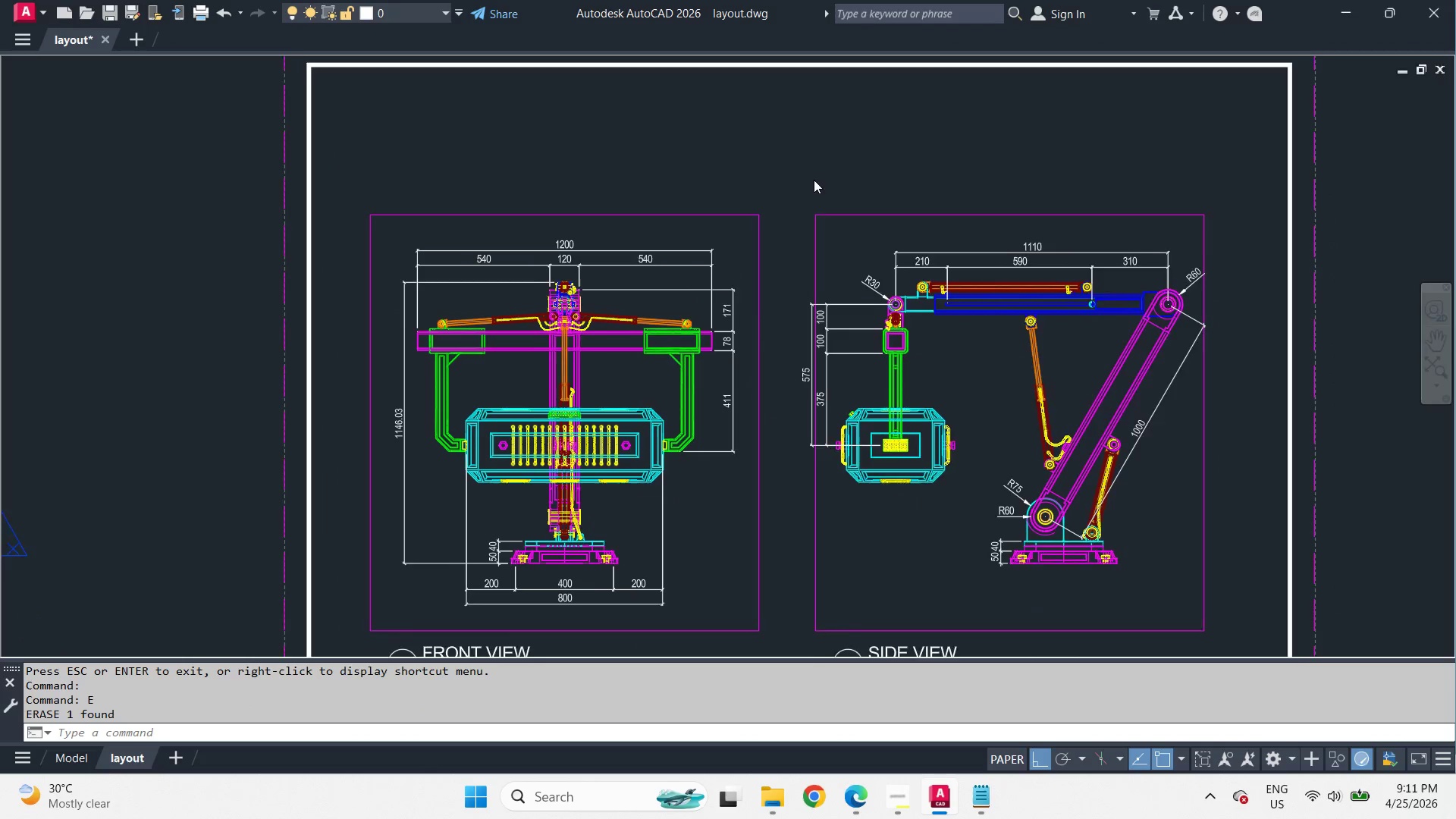 
scroll: coordinate [797, 261], scroll_direction: down, amount: 1.0
 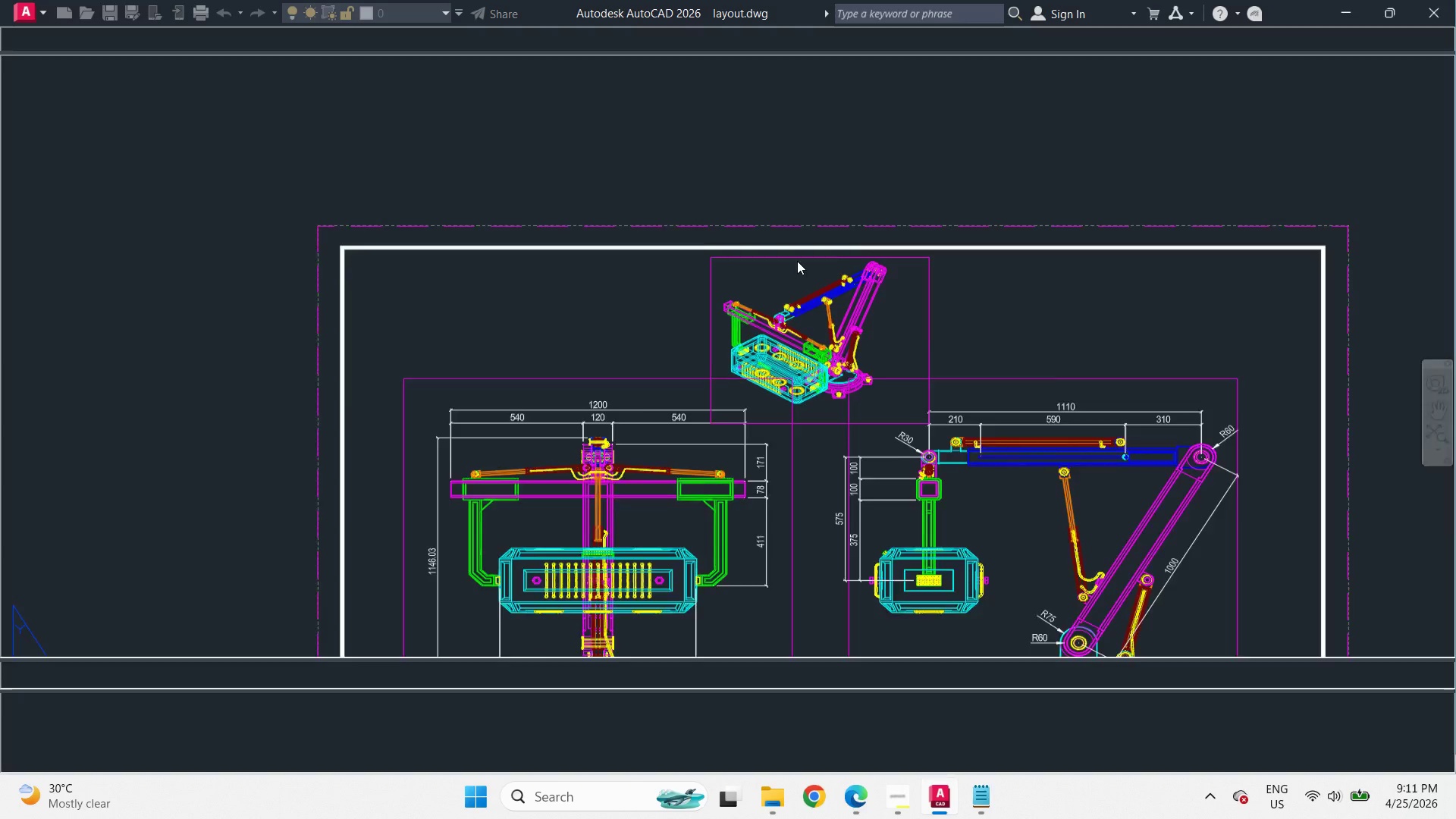 
left_click_drag(start_coordinate=[427, 166], to_coordinate=[479, 203])
 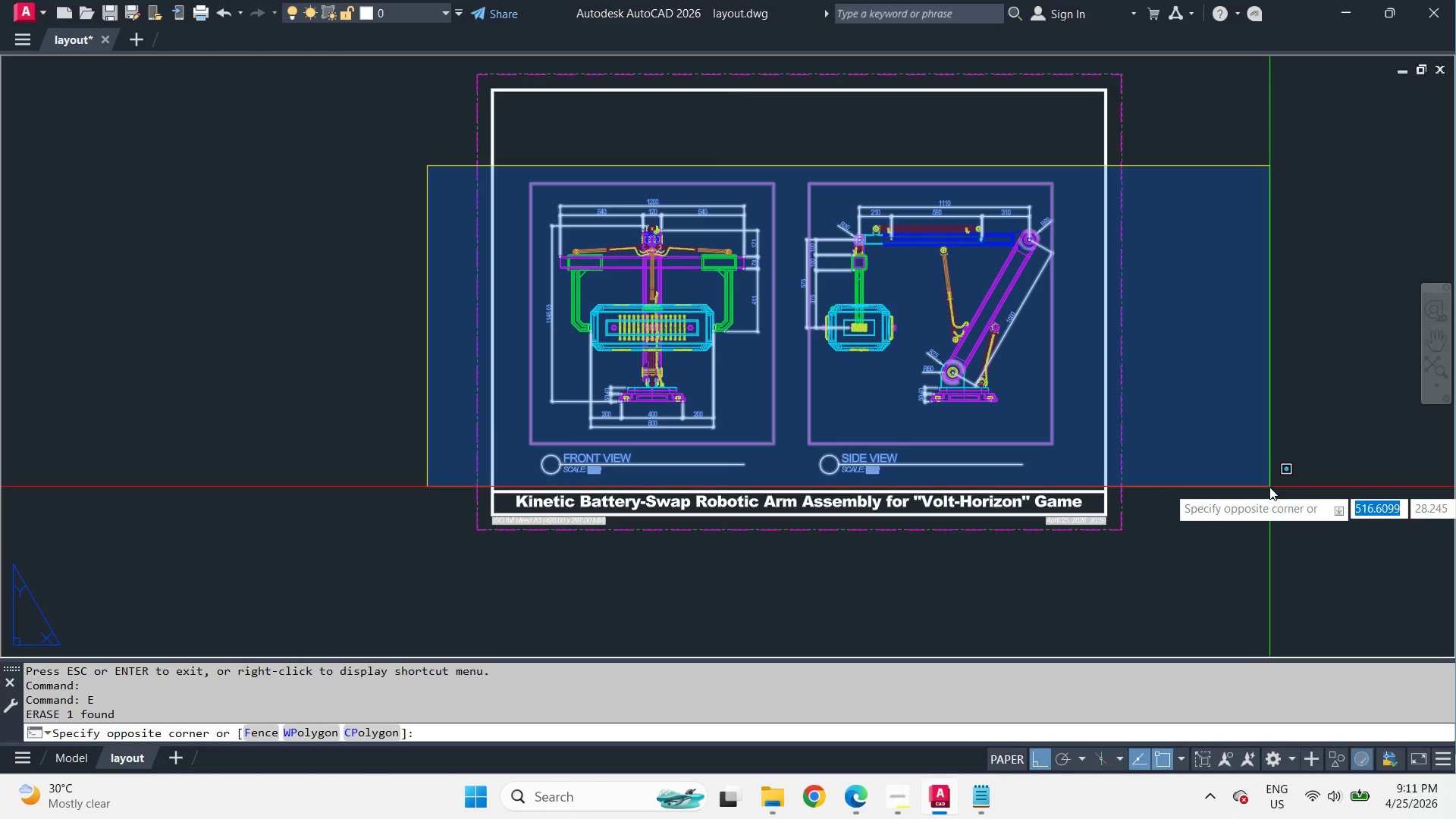 
left_click([1268, 484])
 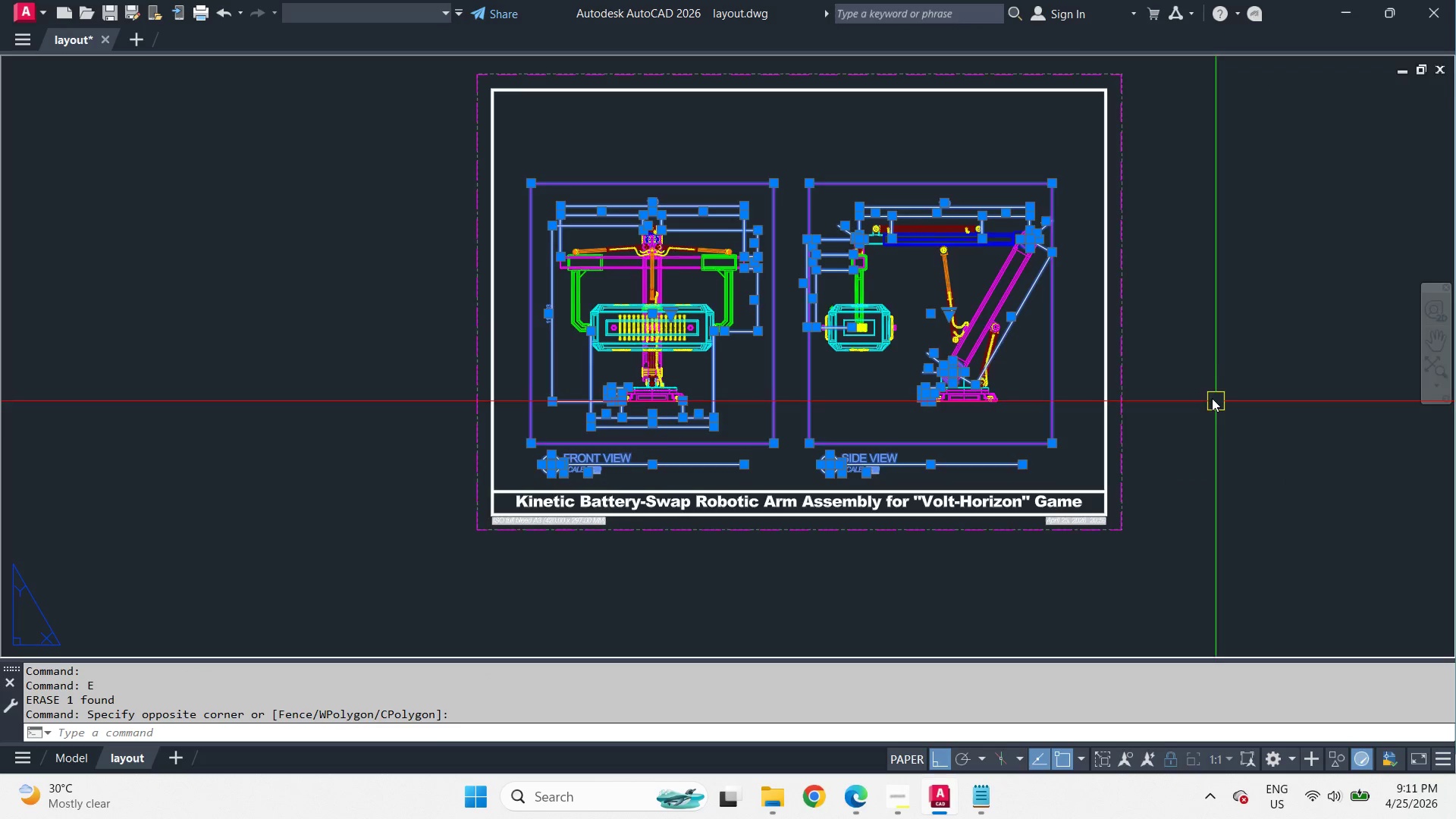 
scroll: coordinate [811, 172], scroll_direction: down, amount: 1.0
 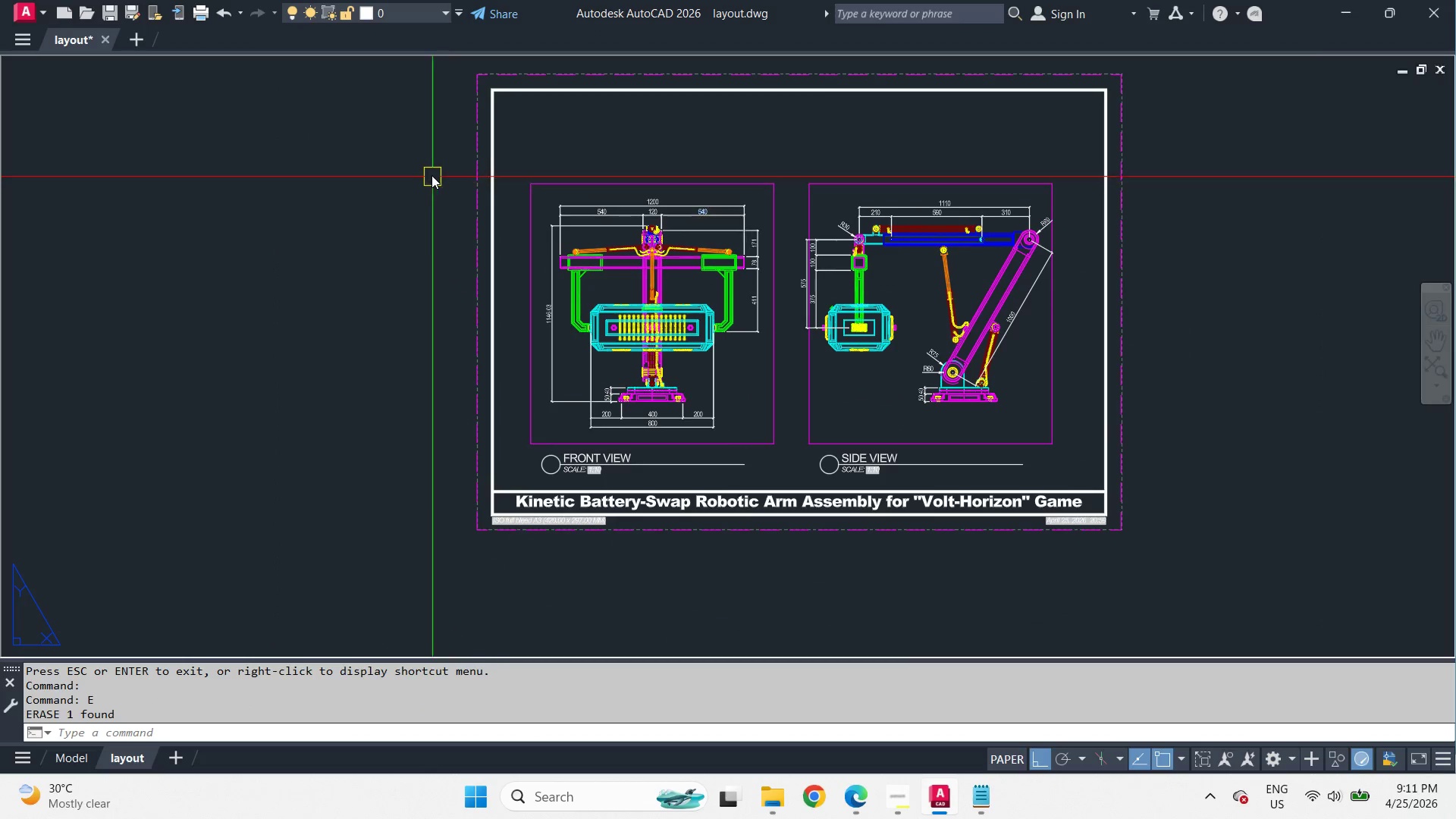 
key(M)
 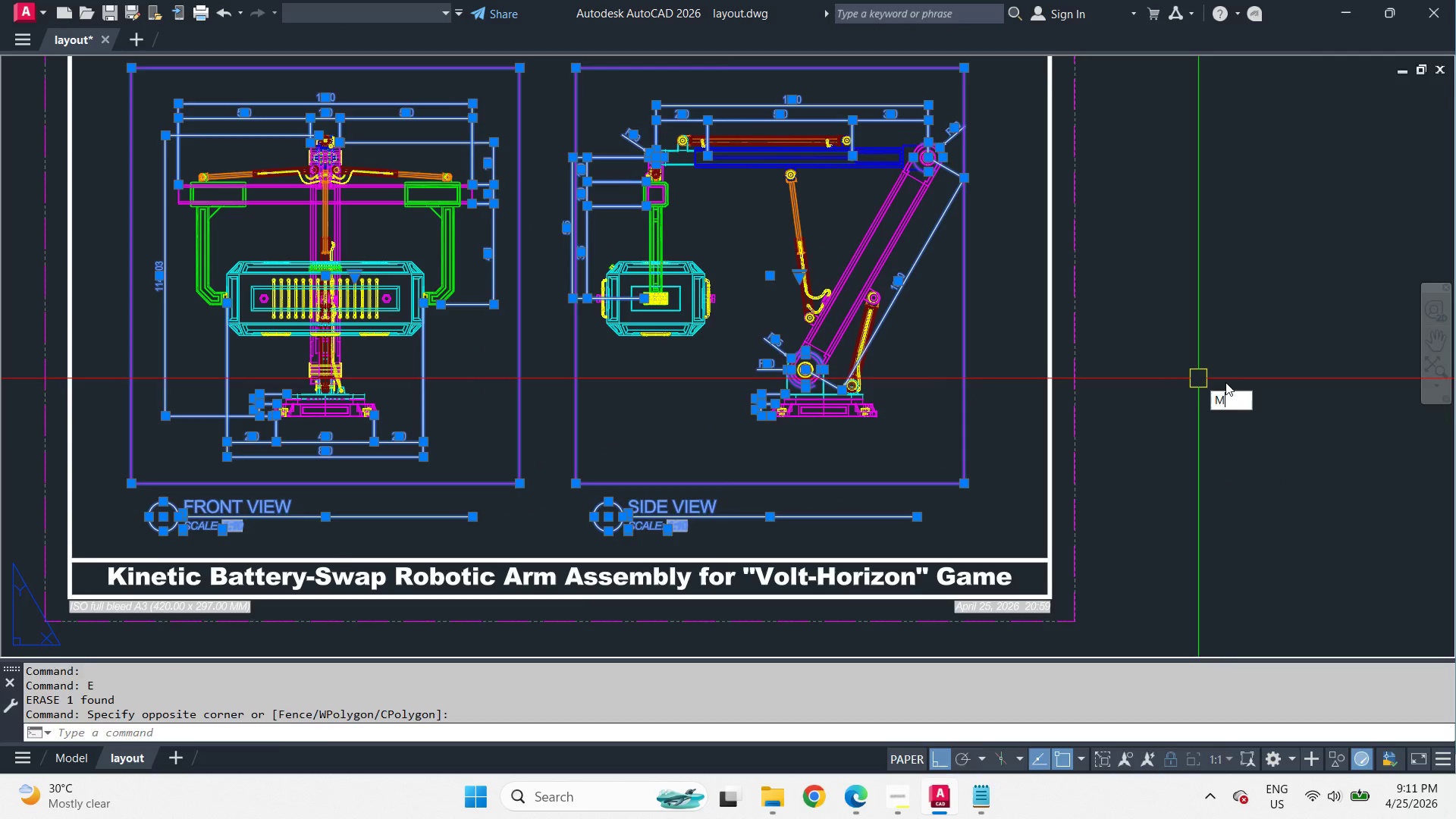 
key(Space)
 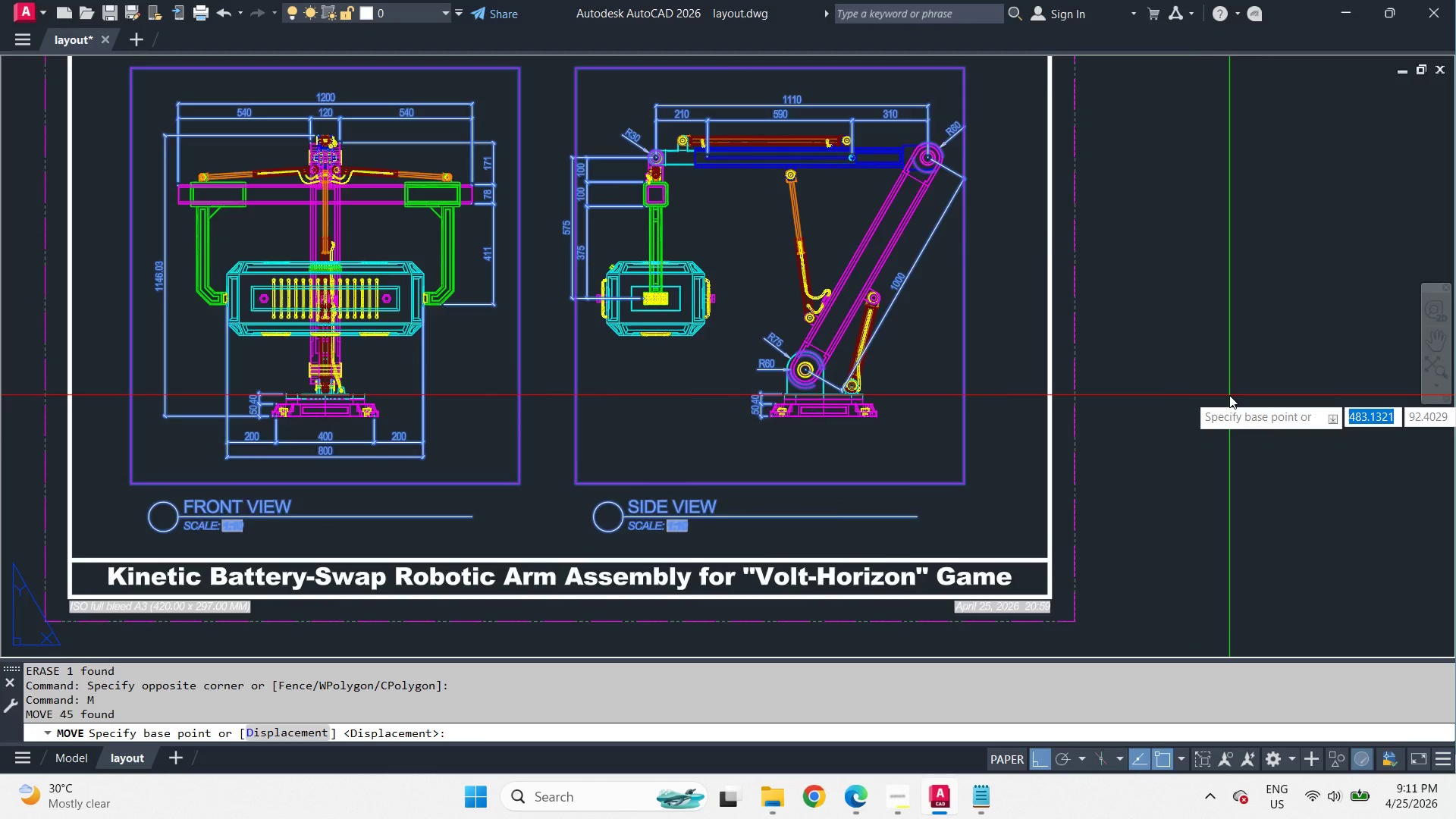 
left_click([1229, 395])
 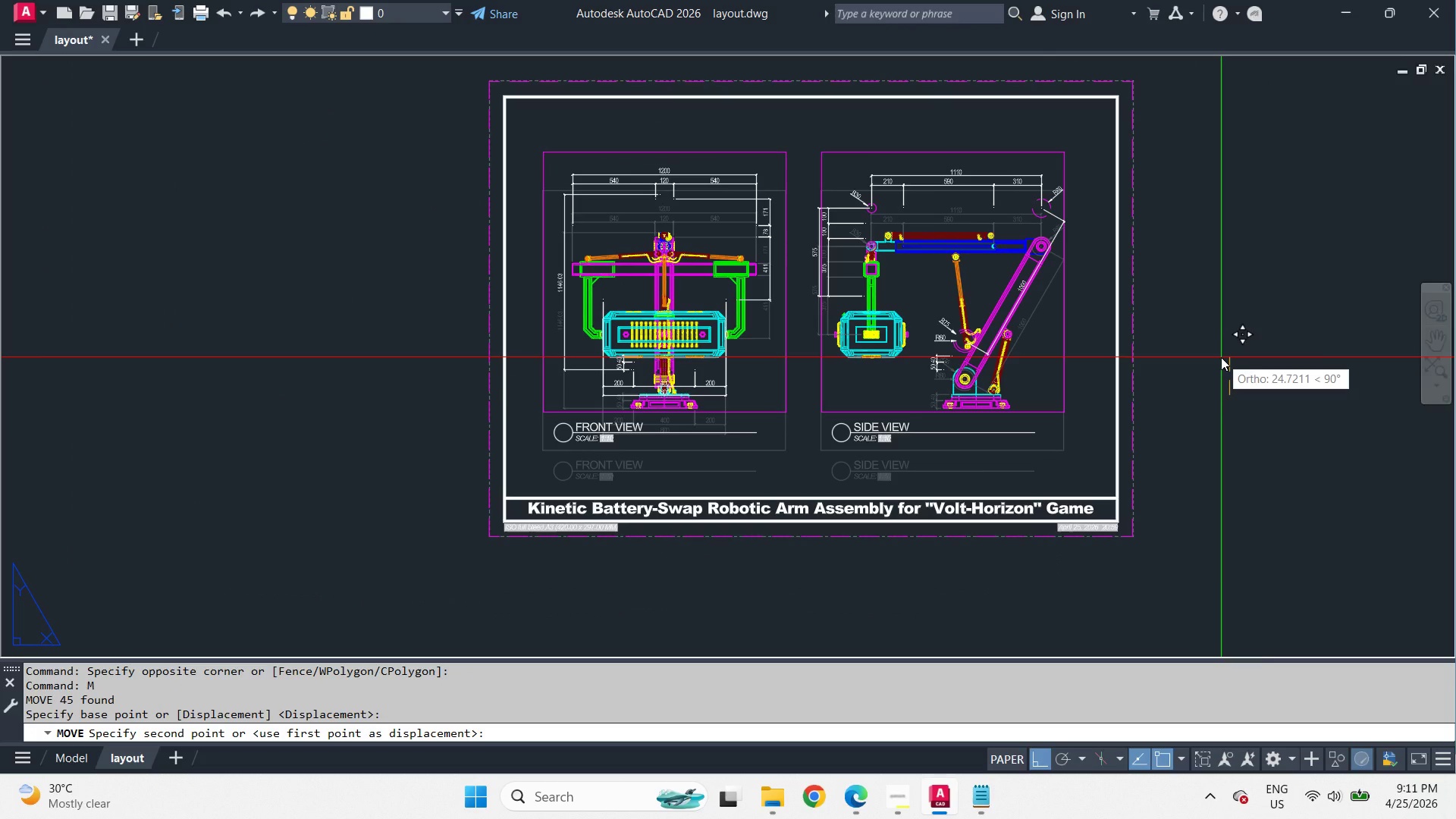 
scroll: coordinate [1197, 378], scroll_direction: up, amount: 1.0
 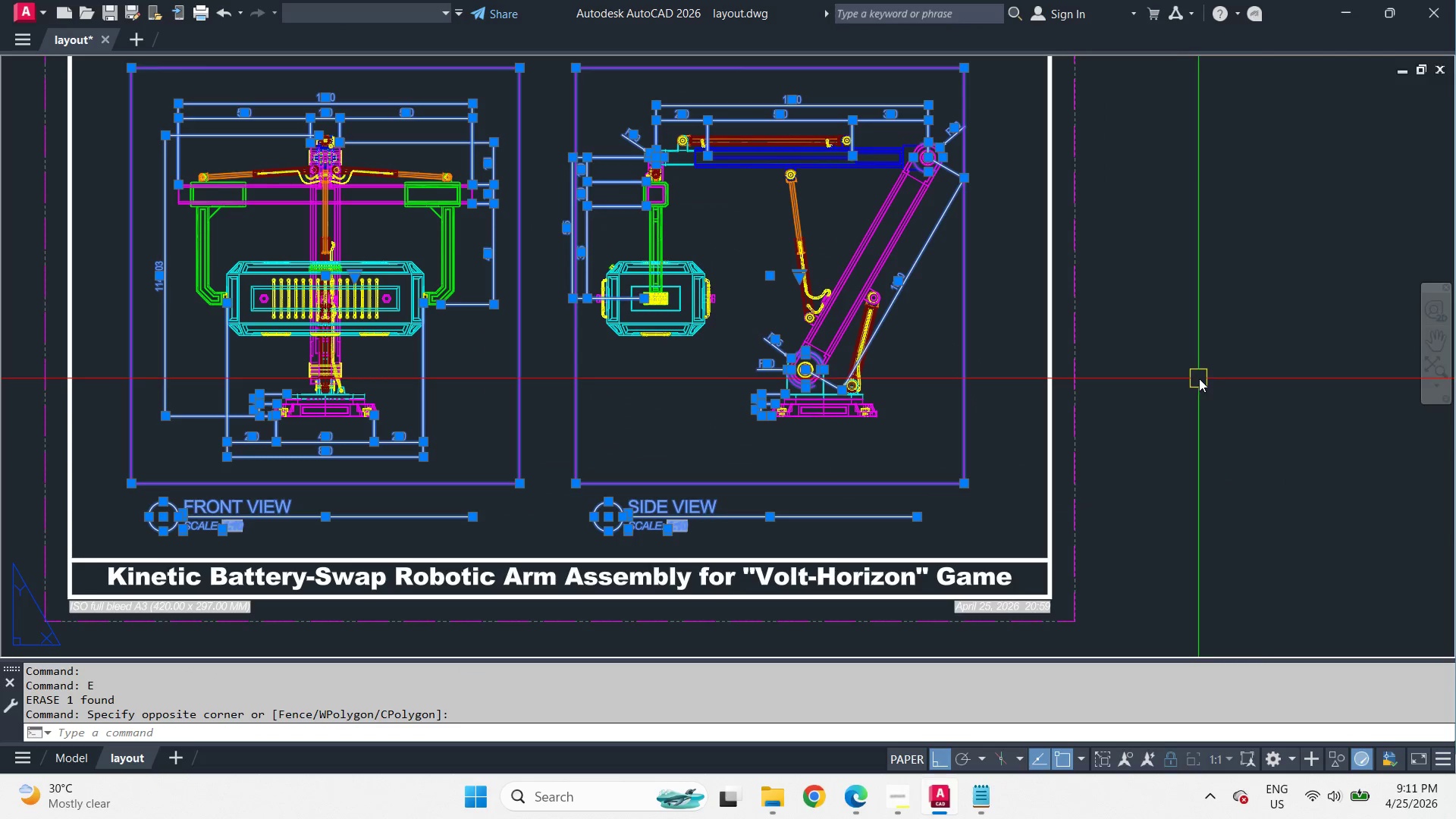 
scroll: coordinate [1229, 395], scroll_direction: down, amount: 1.0
 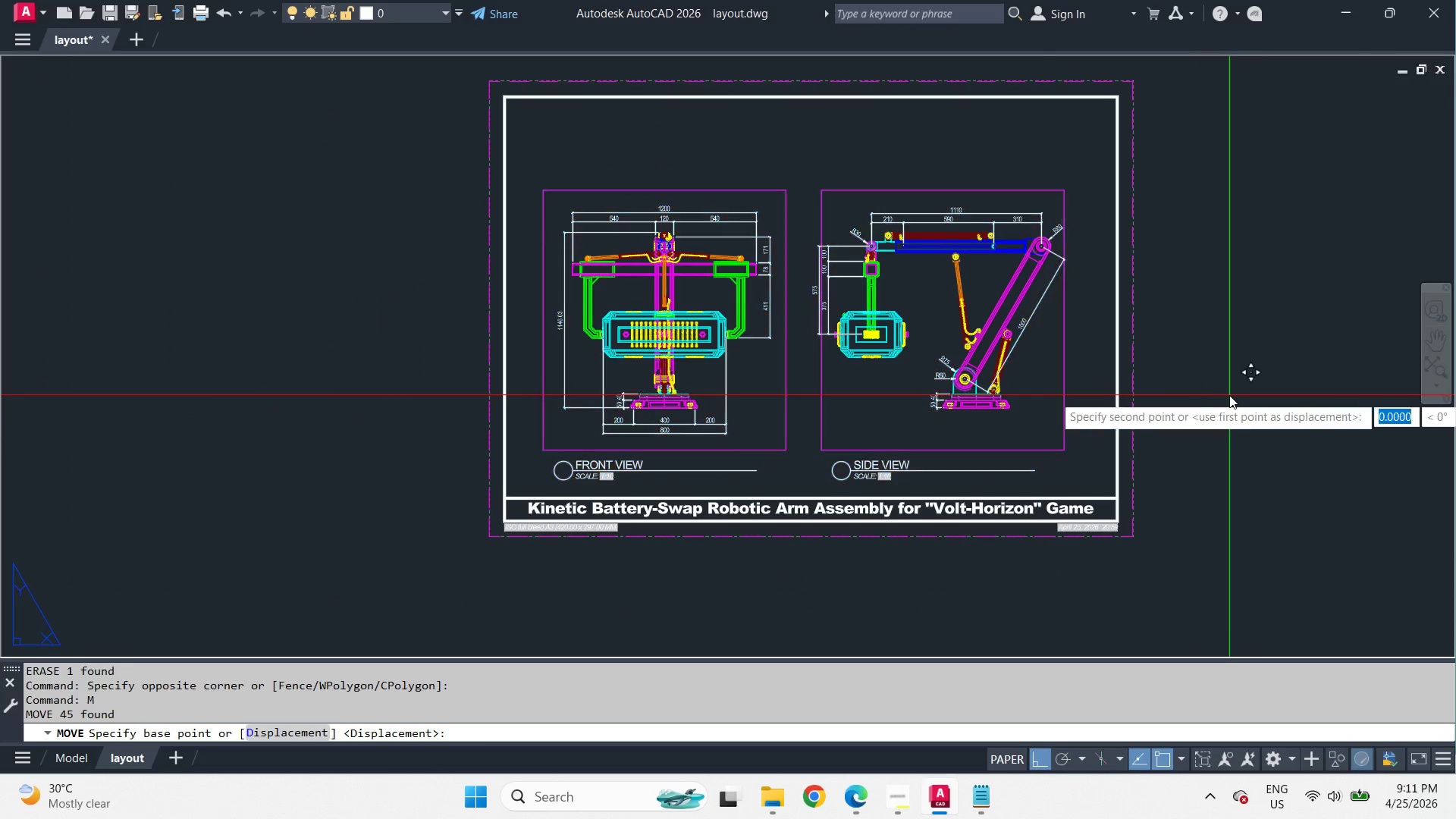 
wait(5.51)
 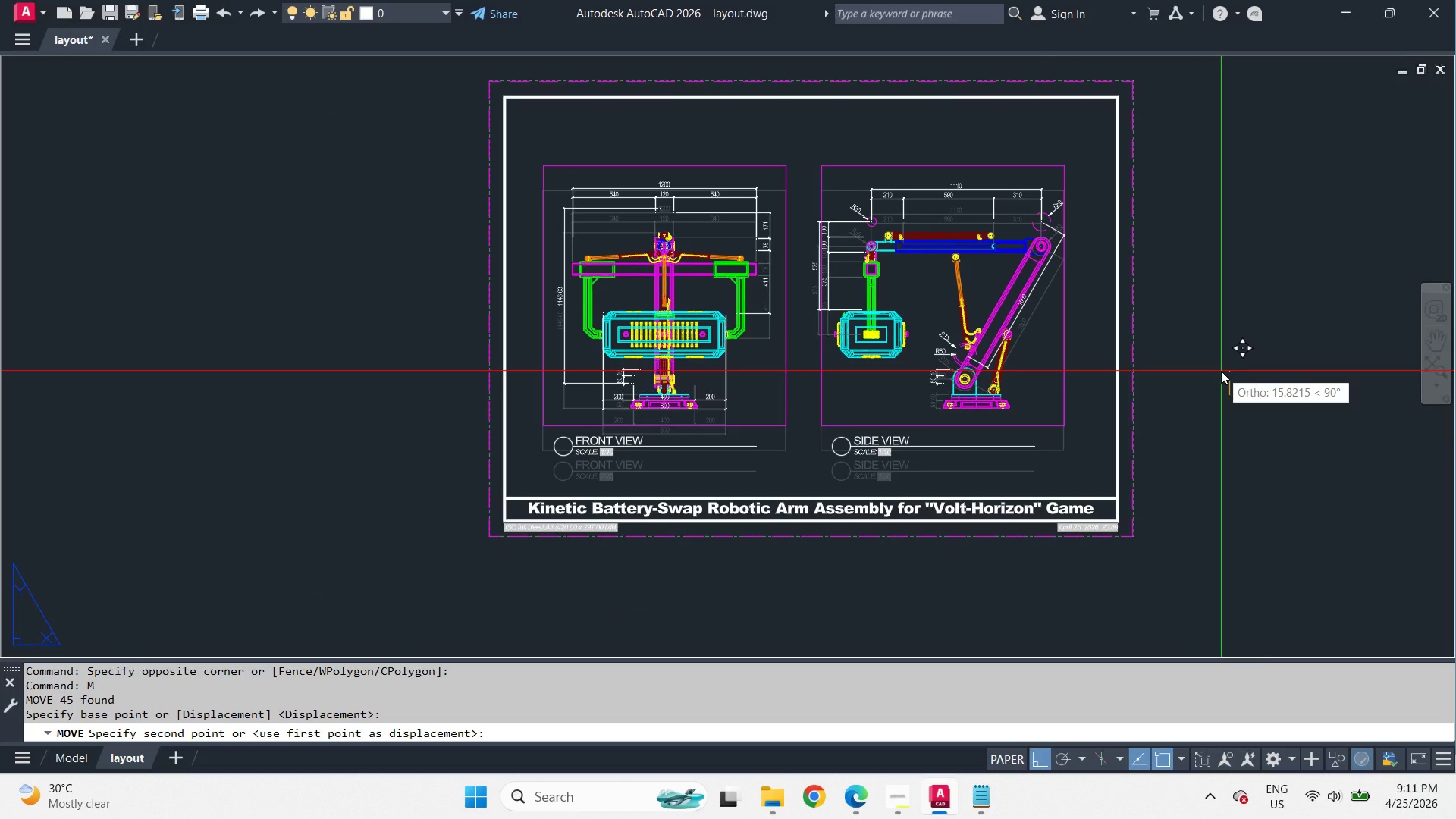 
left_click([1222, 359])
 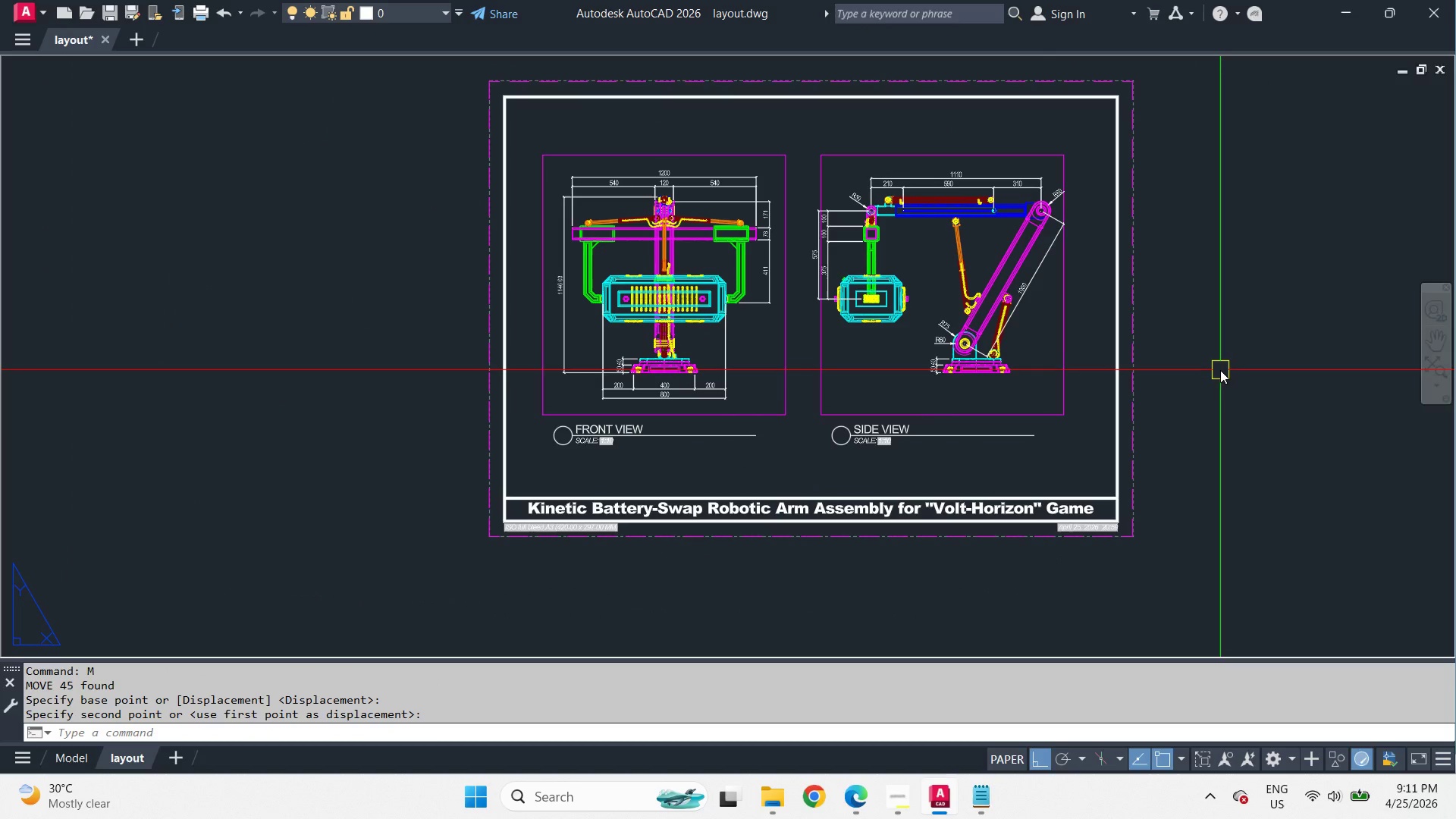 
type(PRE )
 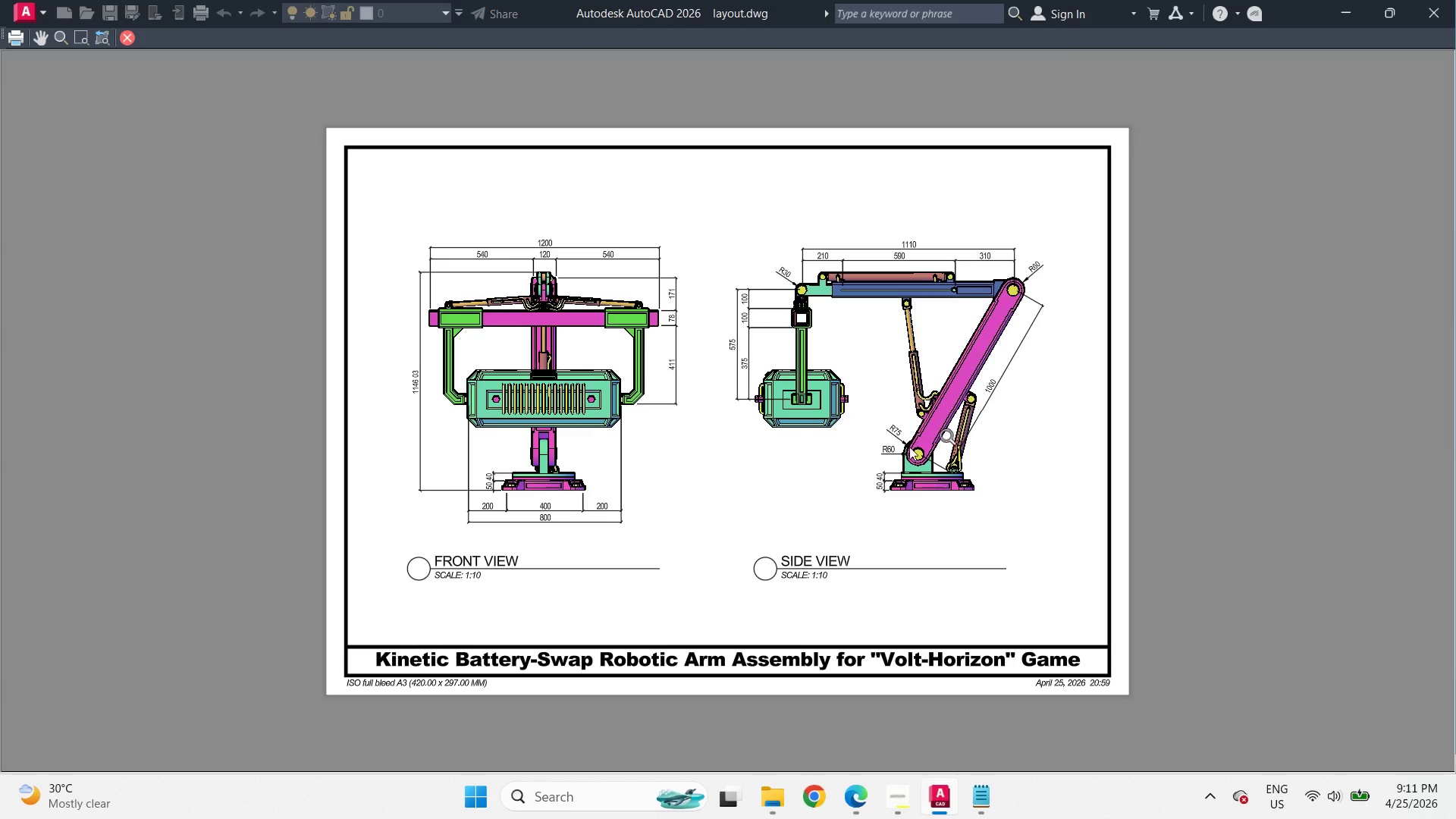 
scroll: coordinate [671, 475], scroll_direction: up, amount: 1.0
 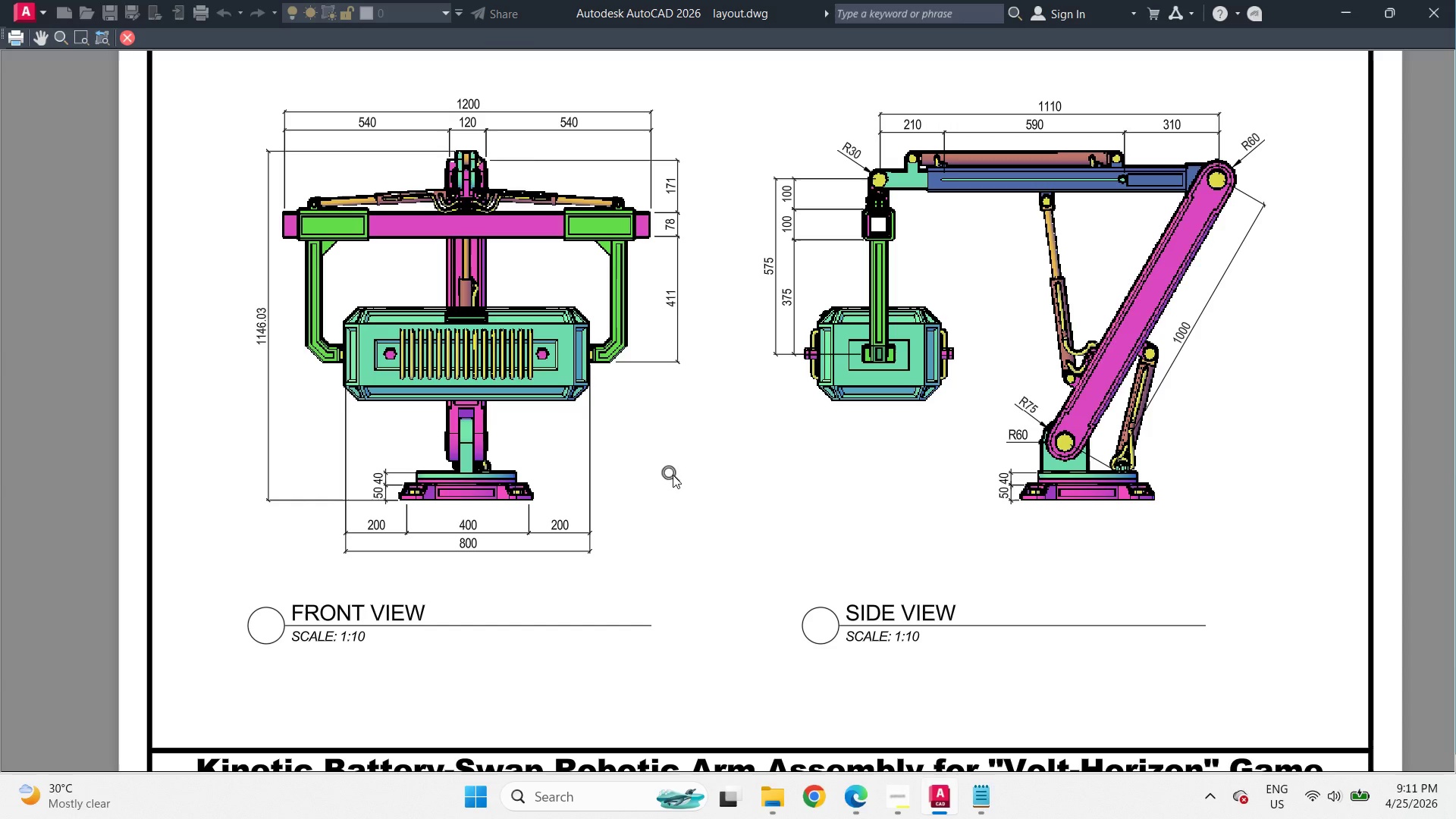 
scroll: coordinate [730, 462], scroll_direction: down, amount: 1.0
 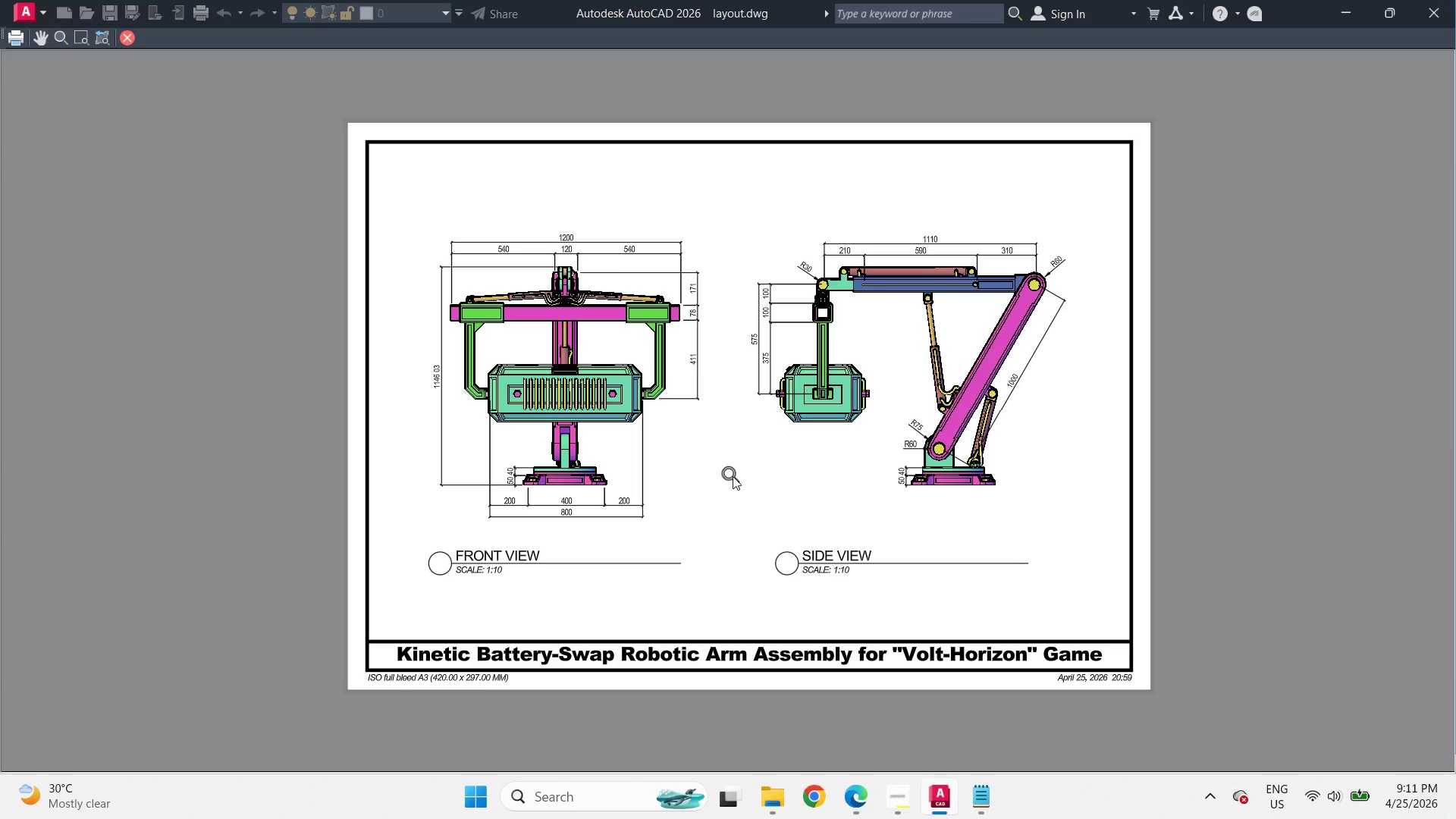 
scroll: coordinate [733, 476], scroll_direction: up, amount: 1.0
 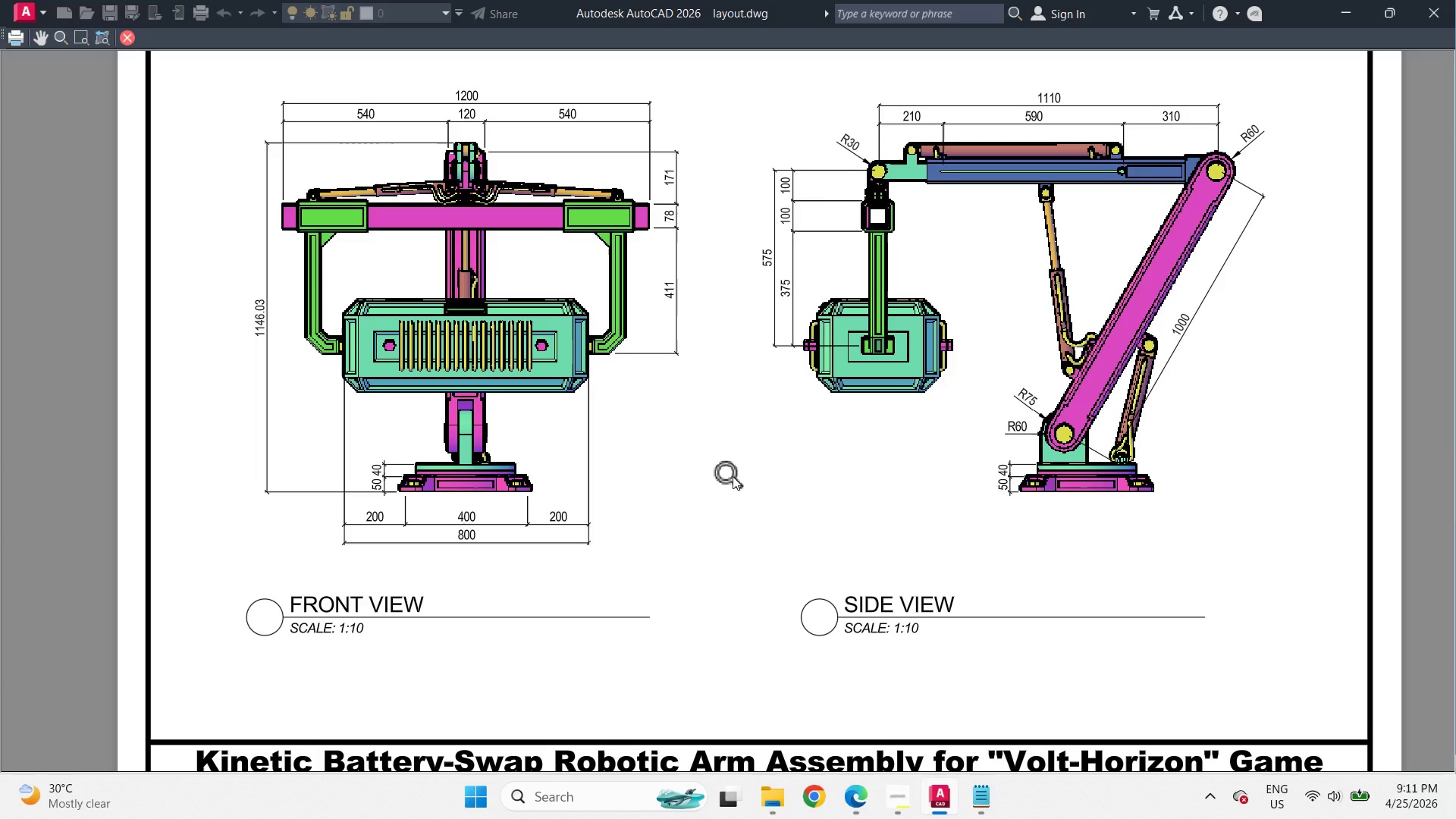 
key(Escape)
 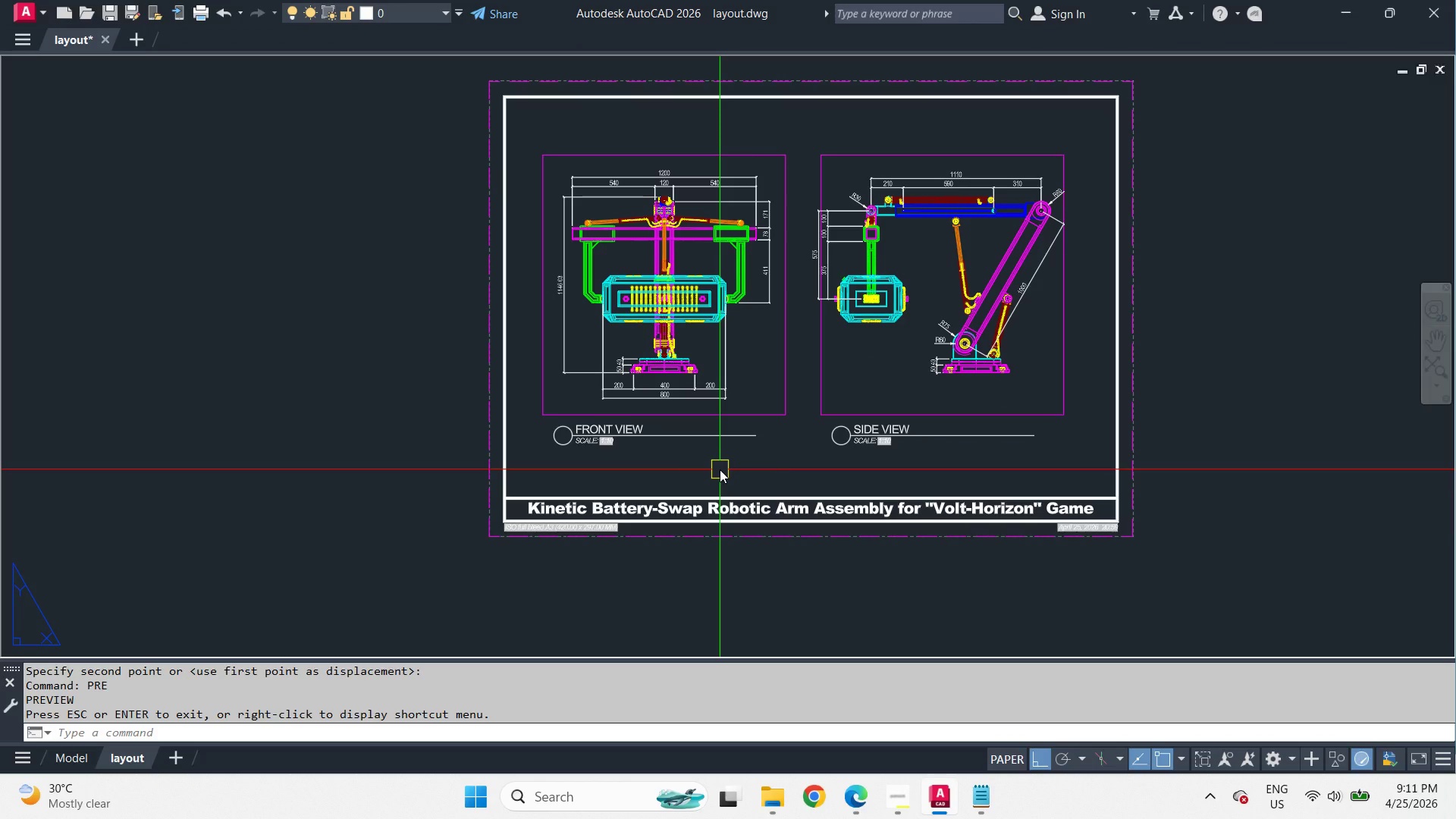 
wait(8.03)
 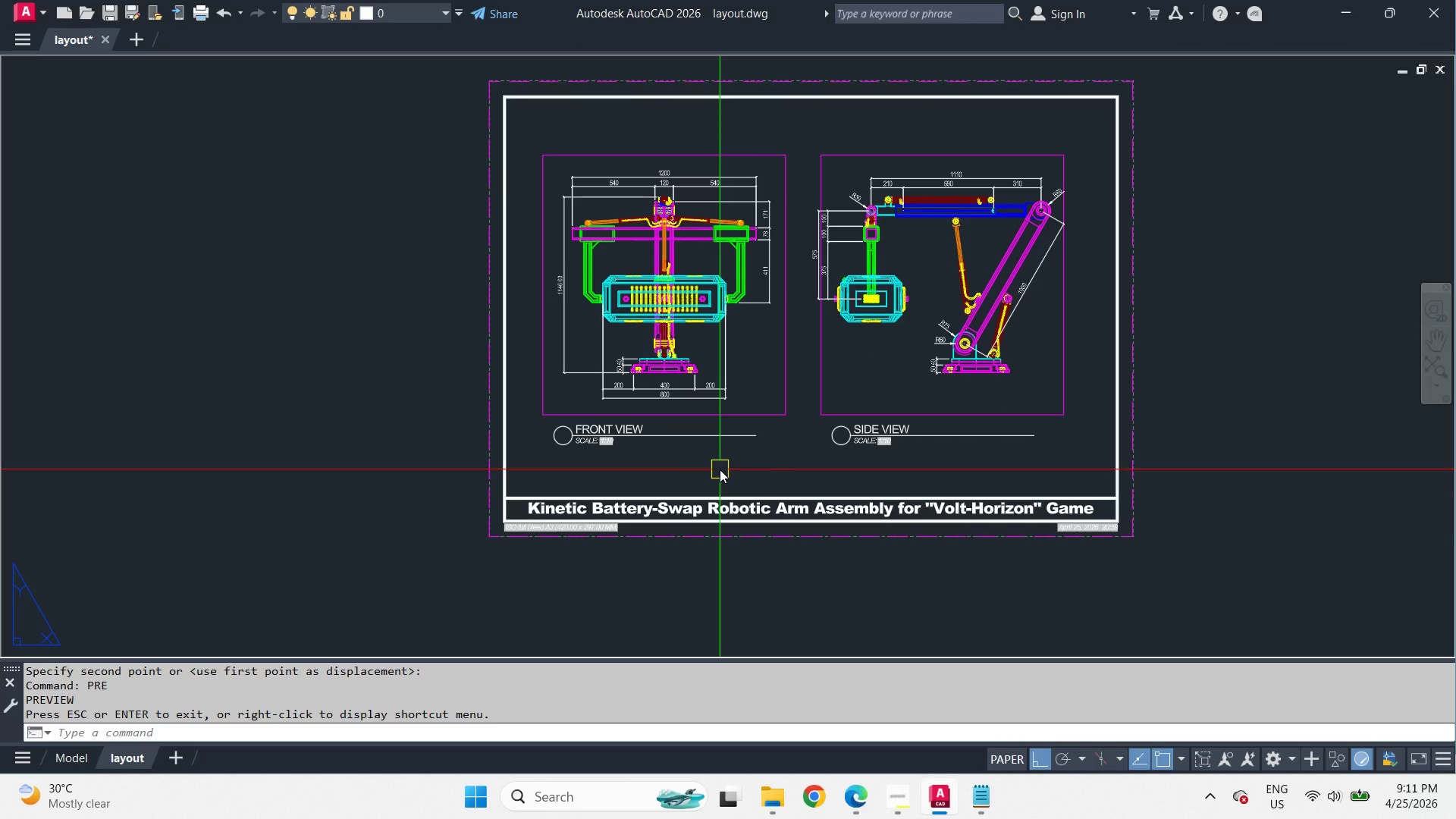 
key(Control+S)
 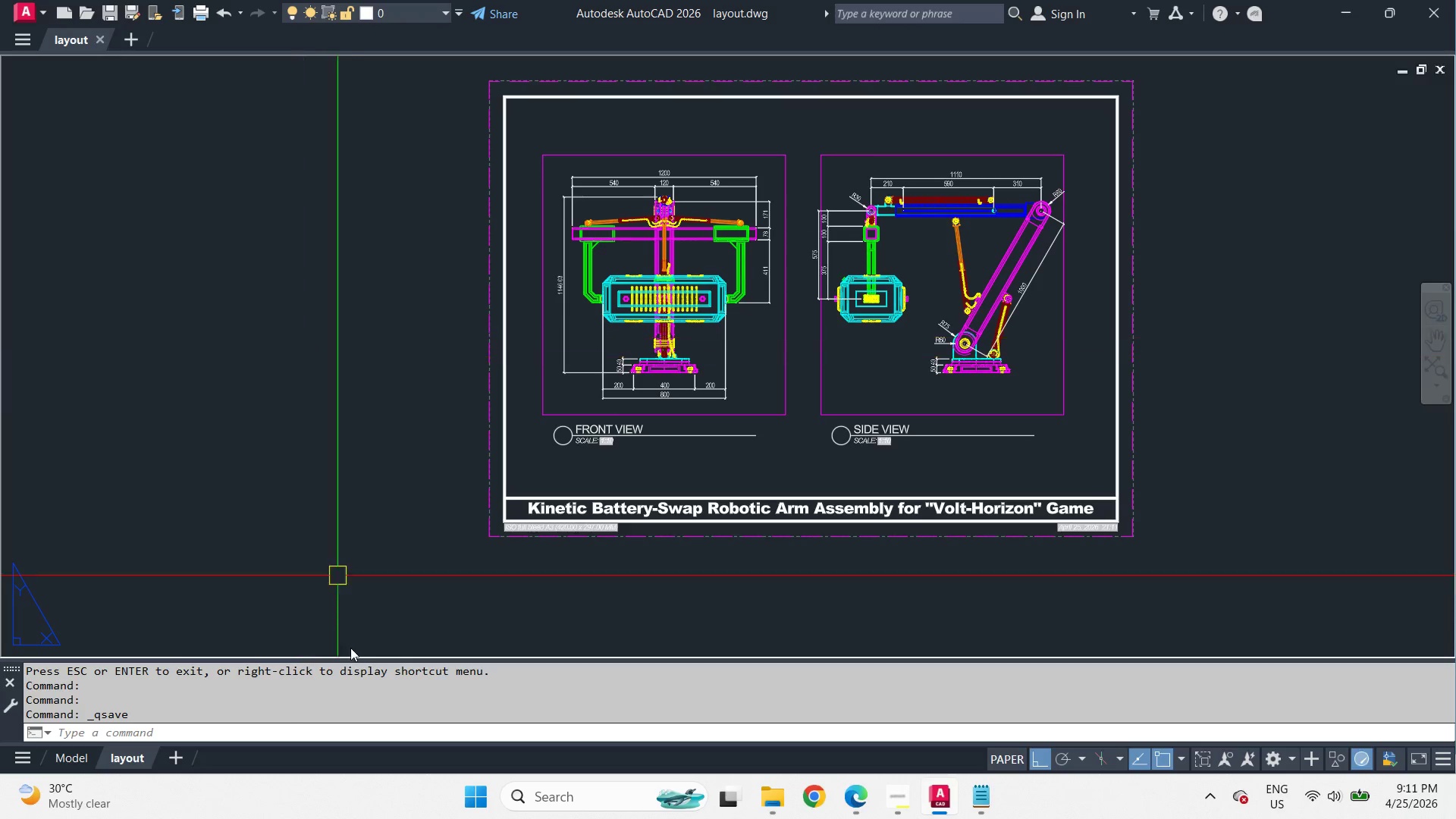 
right_click([130, 755])
 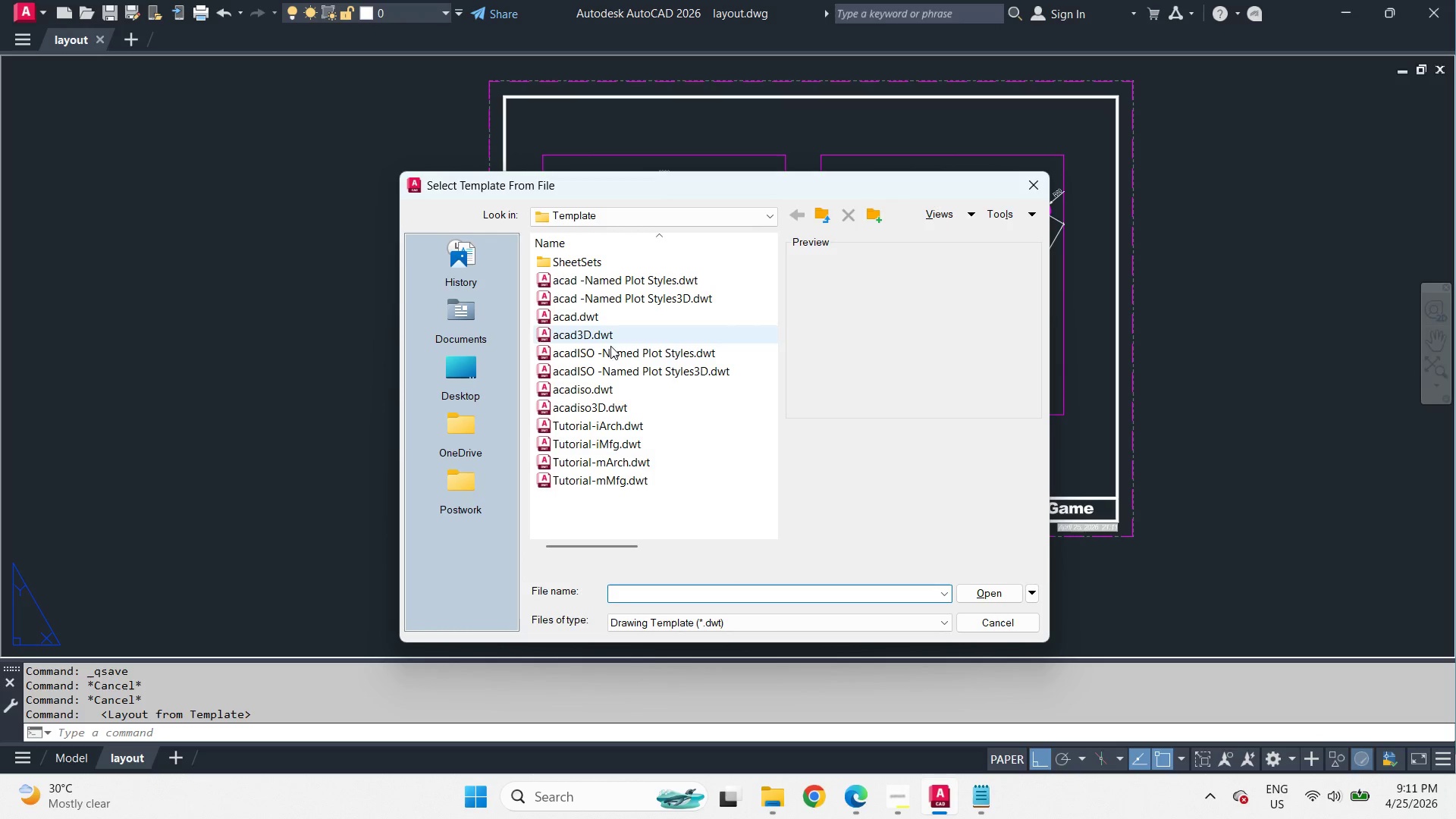 
left_click([458, 504])
 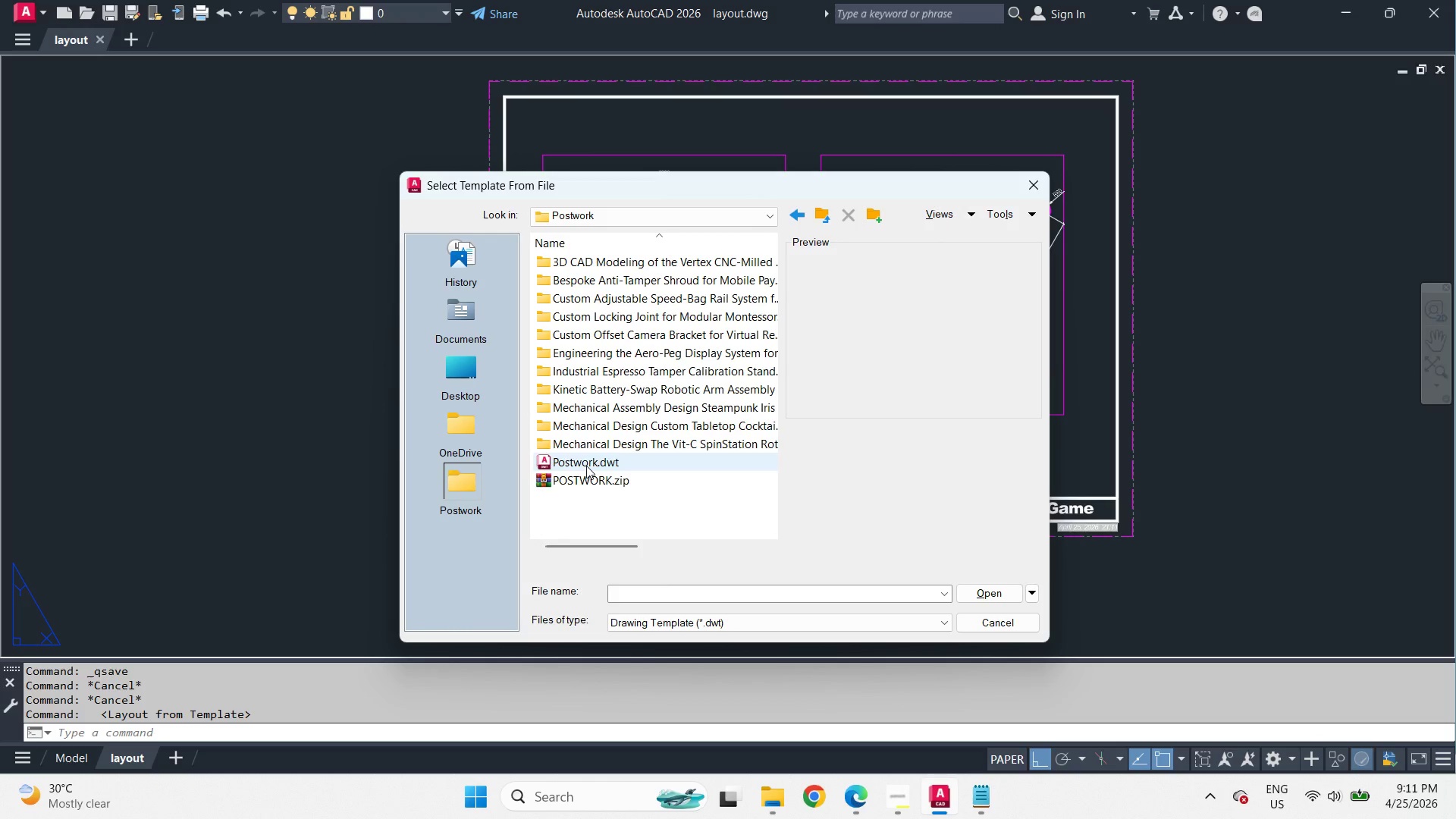 
double_click([586, 466])
 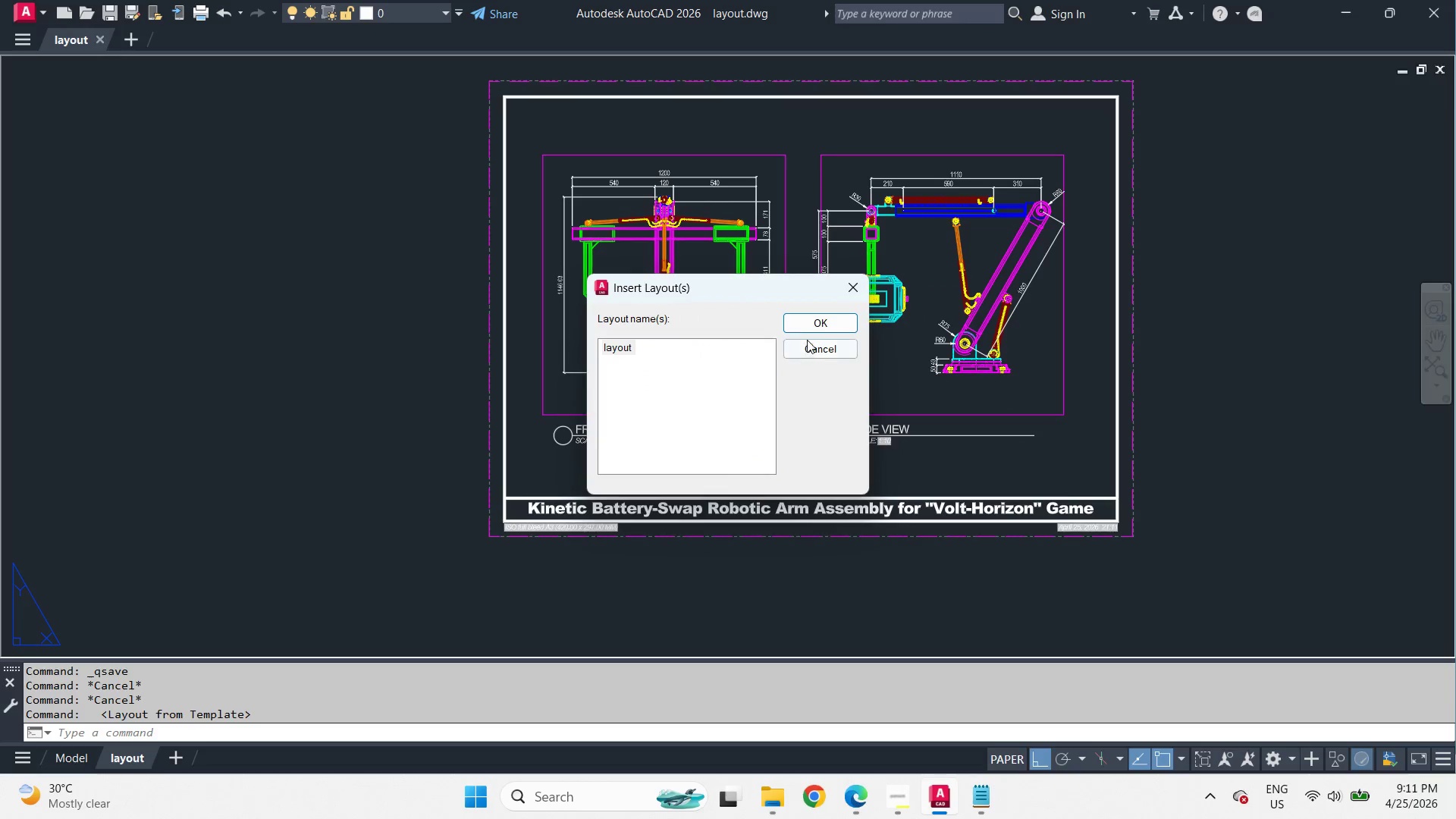 
left_click([825, 326])
 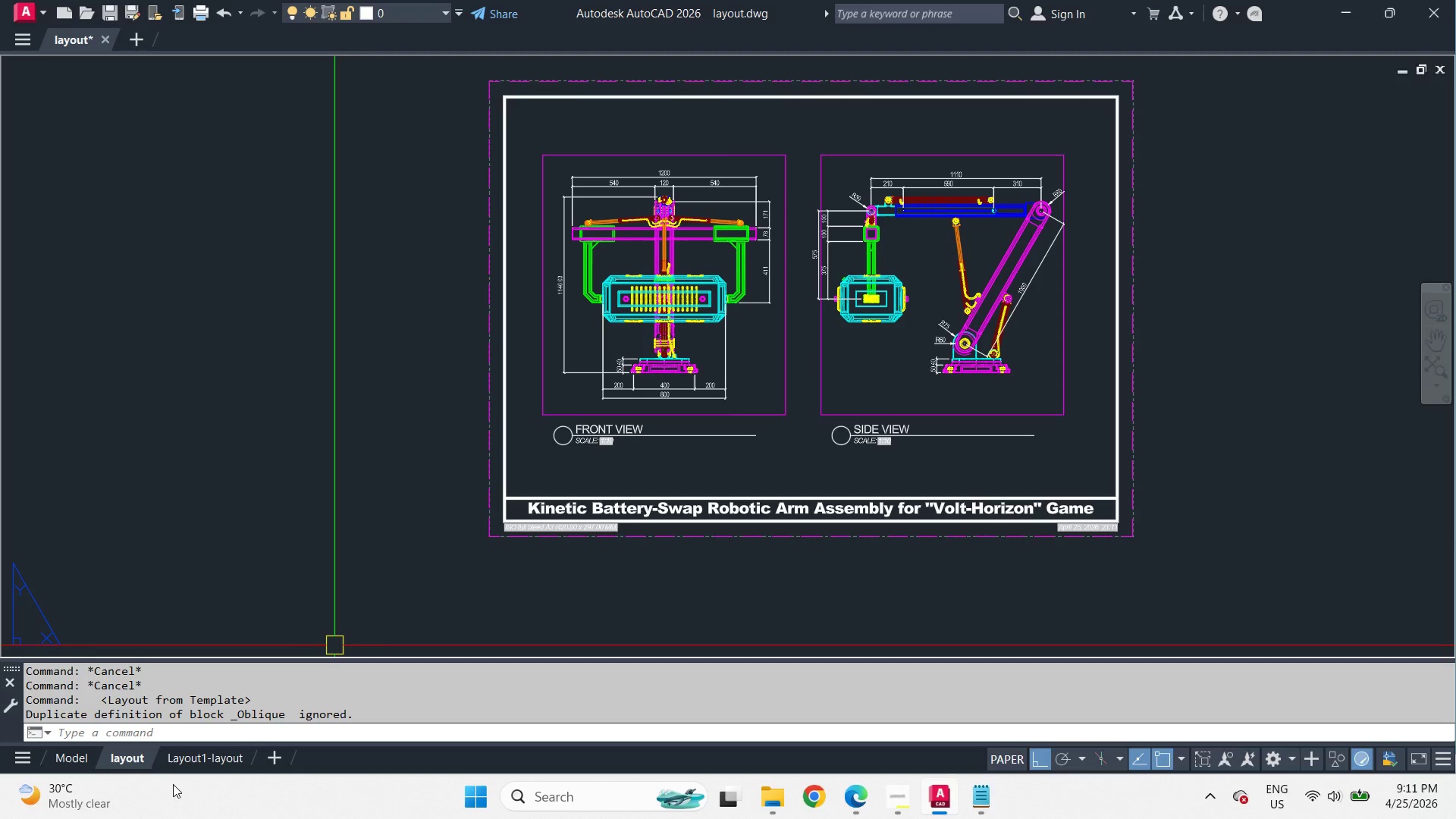 
left_click([217, 759])
 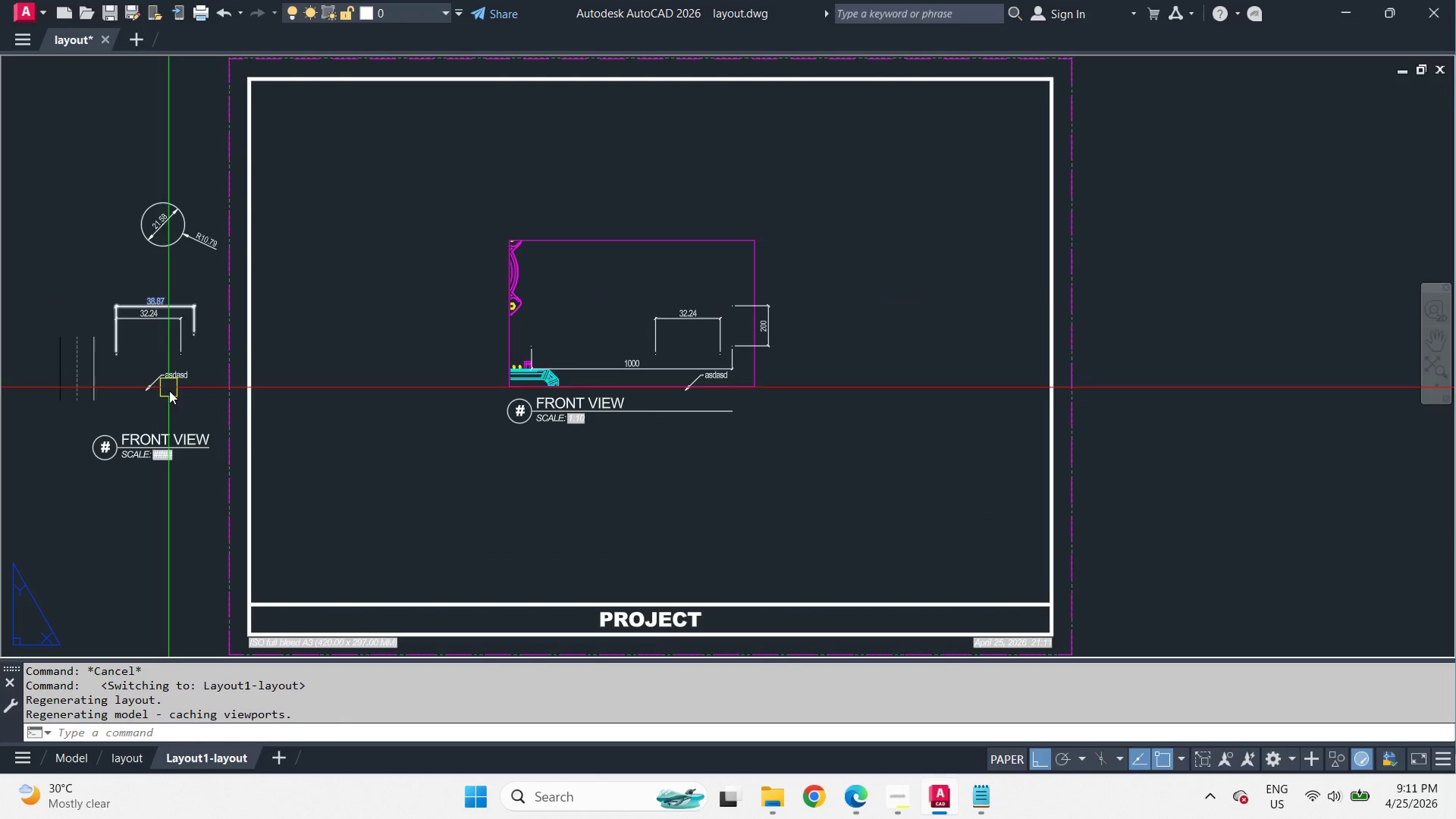 
left_click([168, 369])
 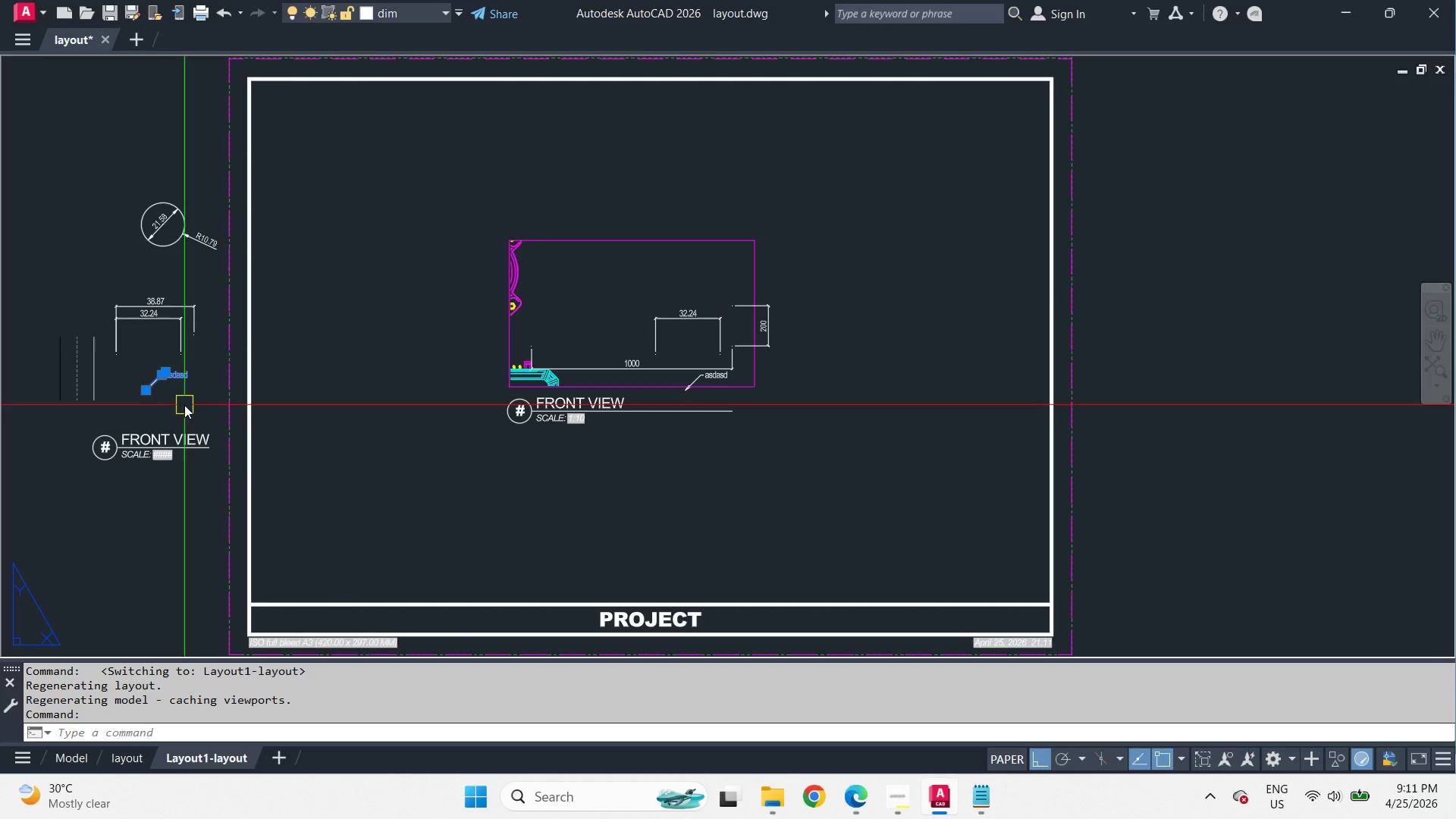 
key(Control+C)
 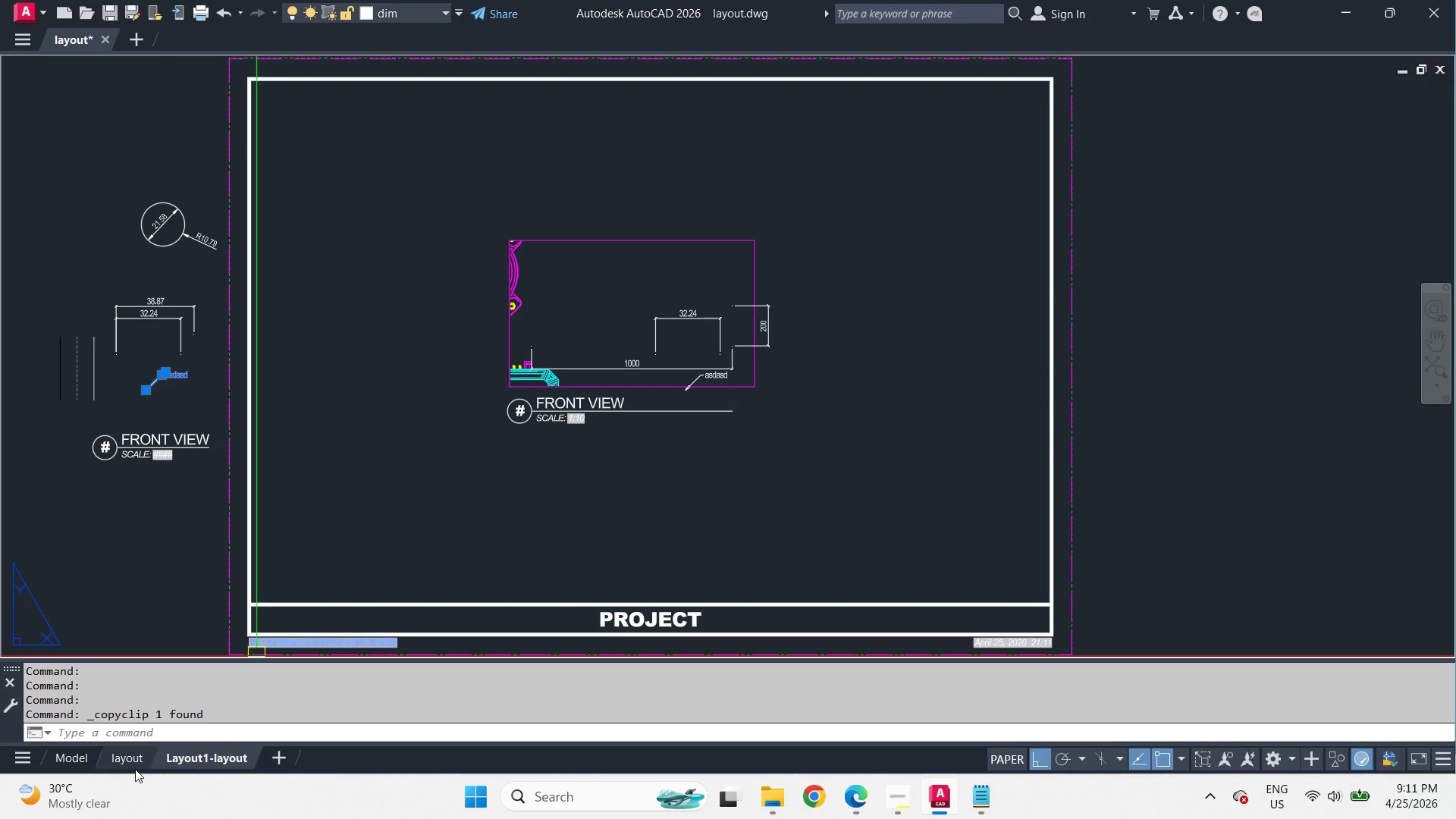 
left_click([127, 768])
 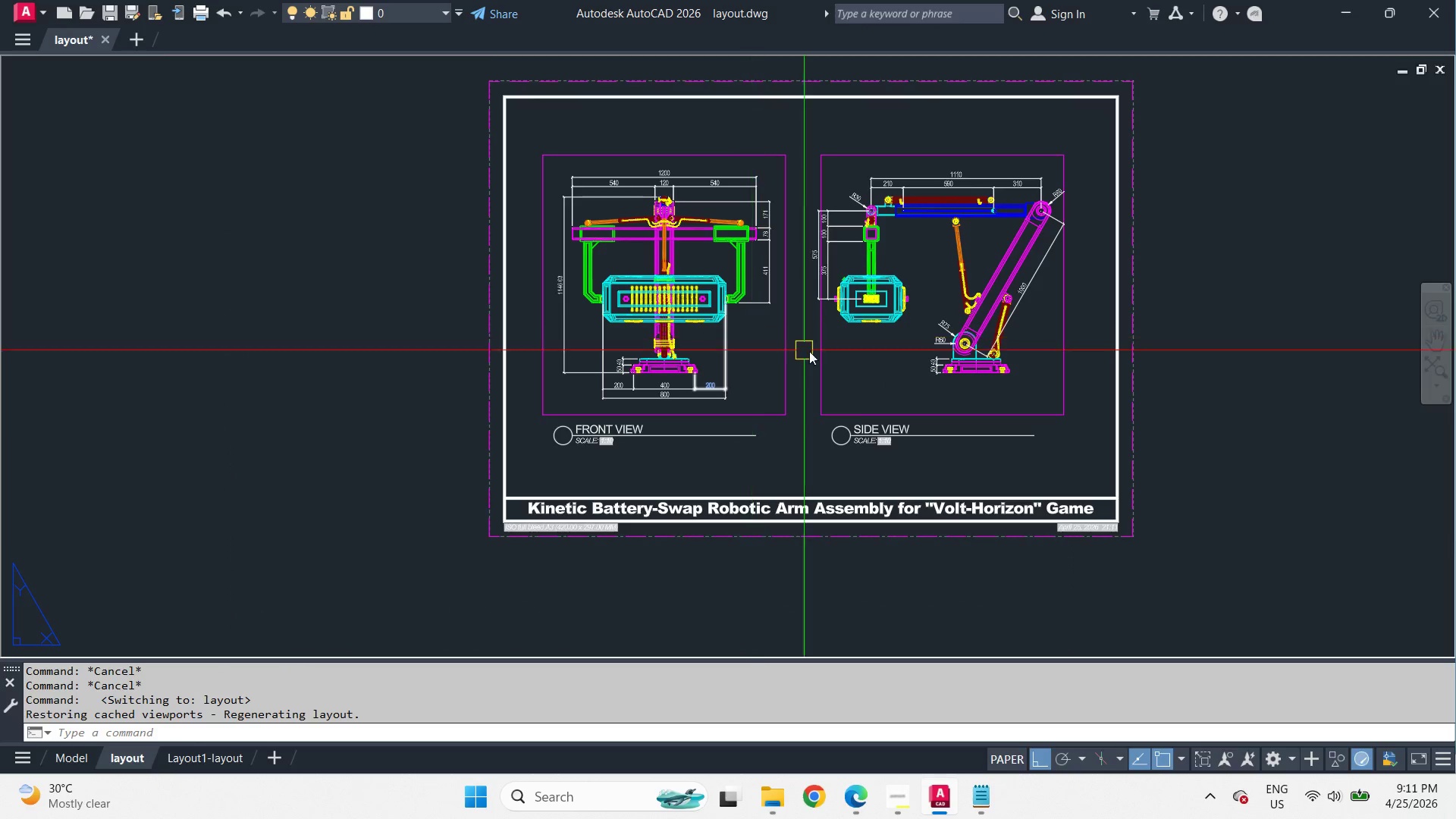 
key(Control+V)
 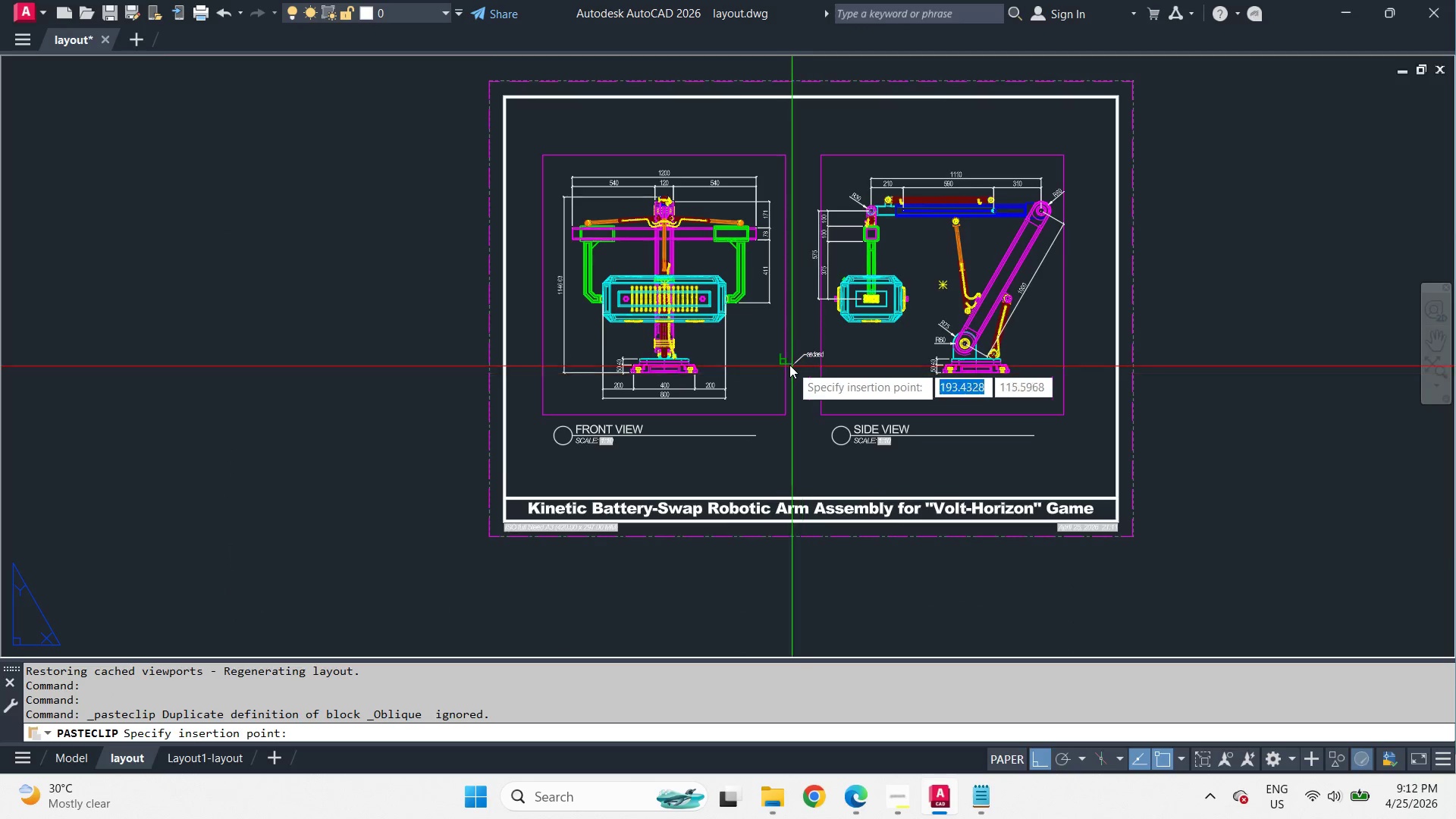 
scroll: coordinate [750, 344], scroll_direction: up, amount: 3.0
 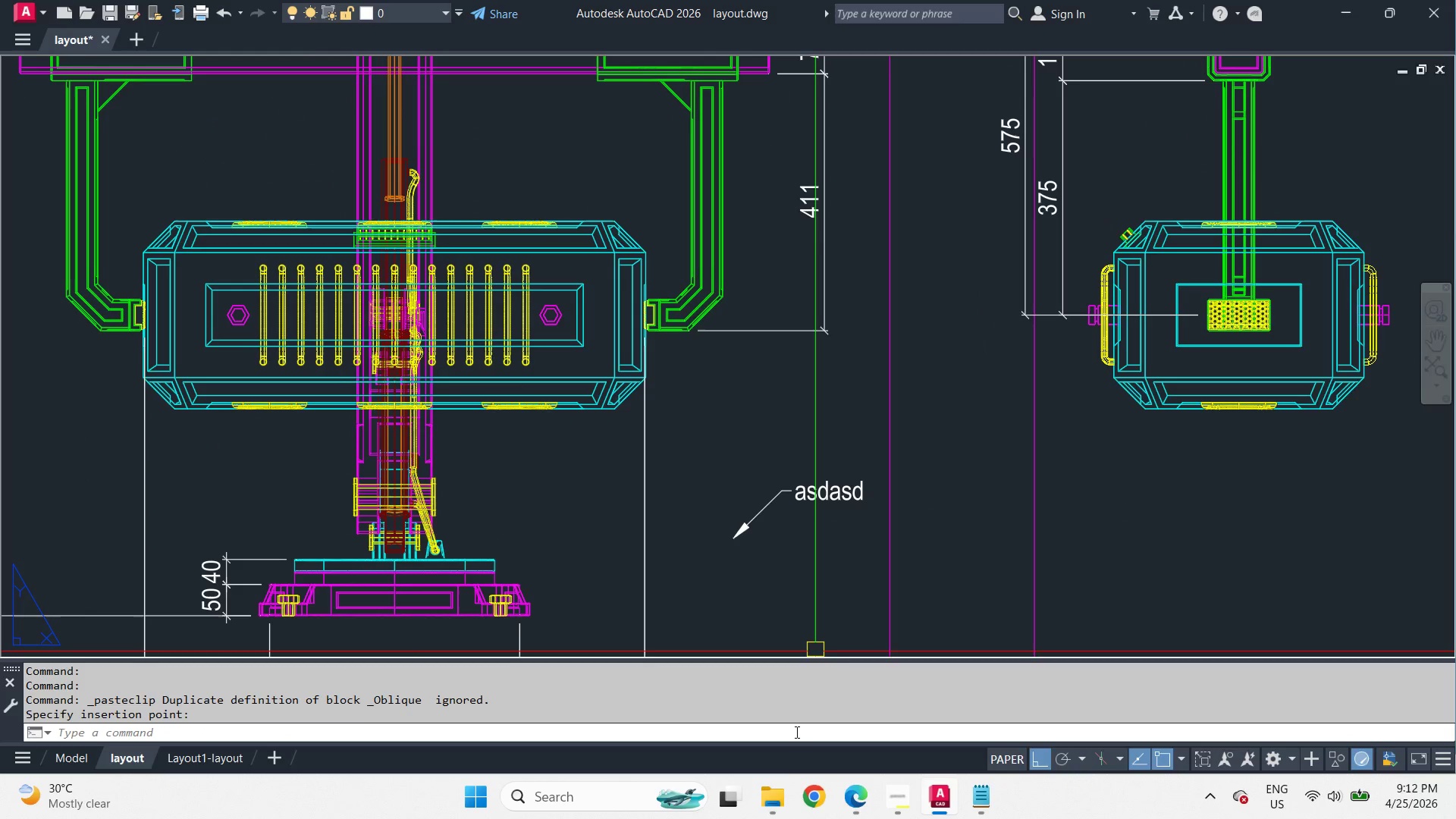 
left_click([855, 796])
 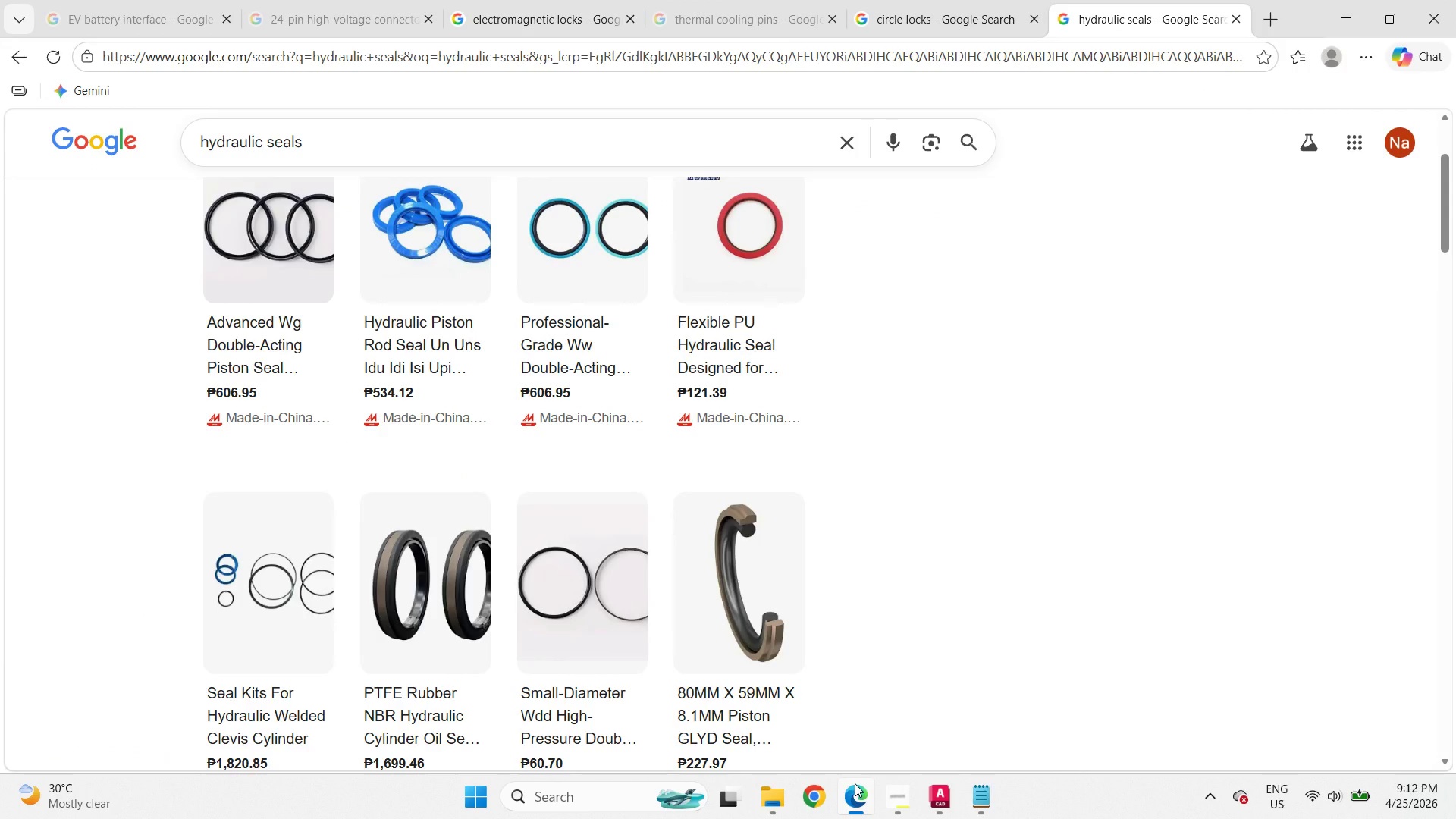 
left_click([855, 783])